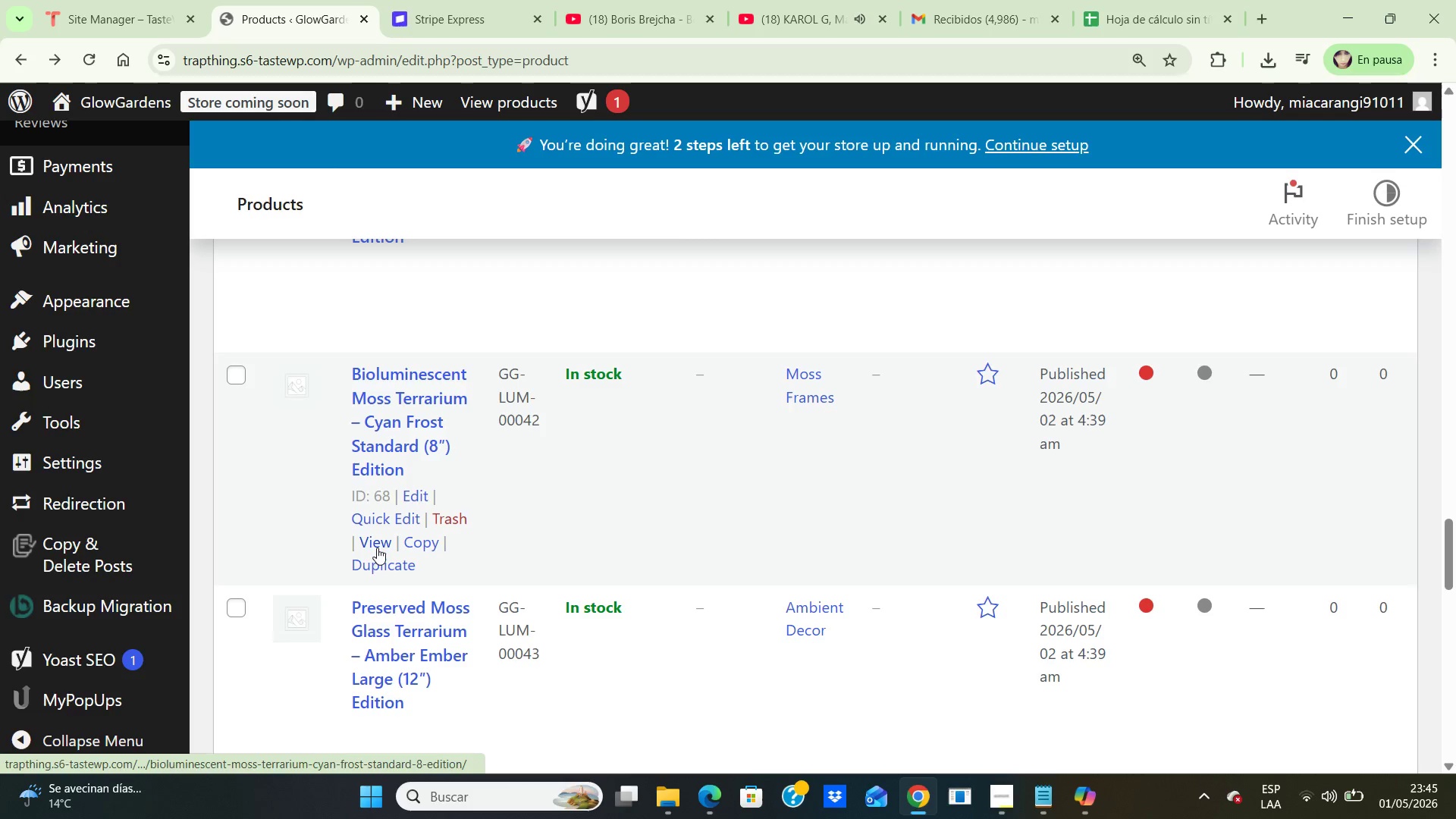 
left_click([378, 541])
 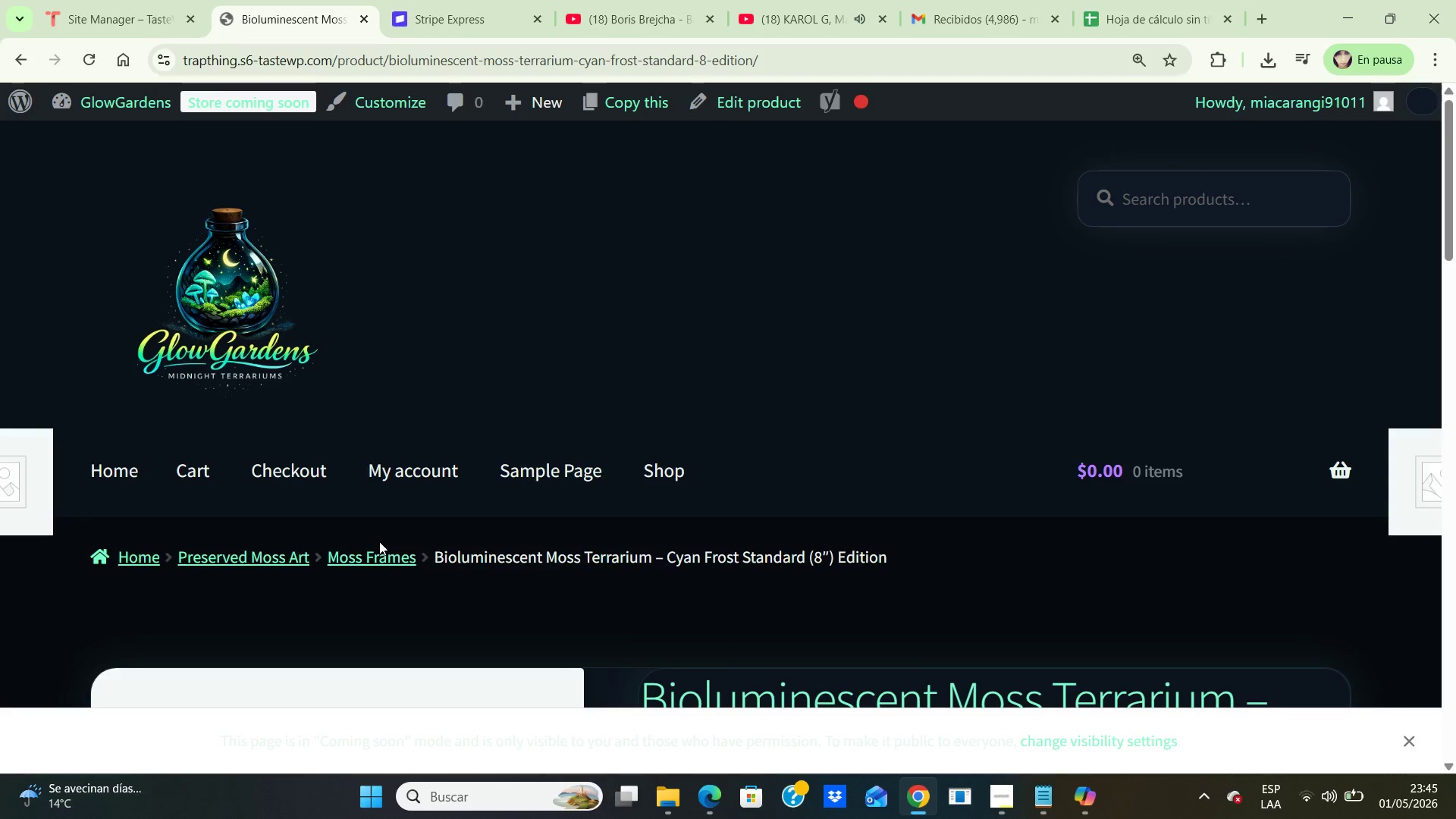 
scroll: coordinate [416, 648], scroll_direction: down, amount: 10.0
 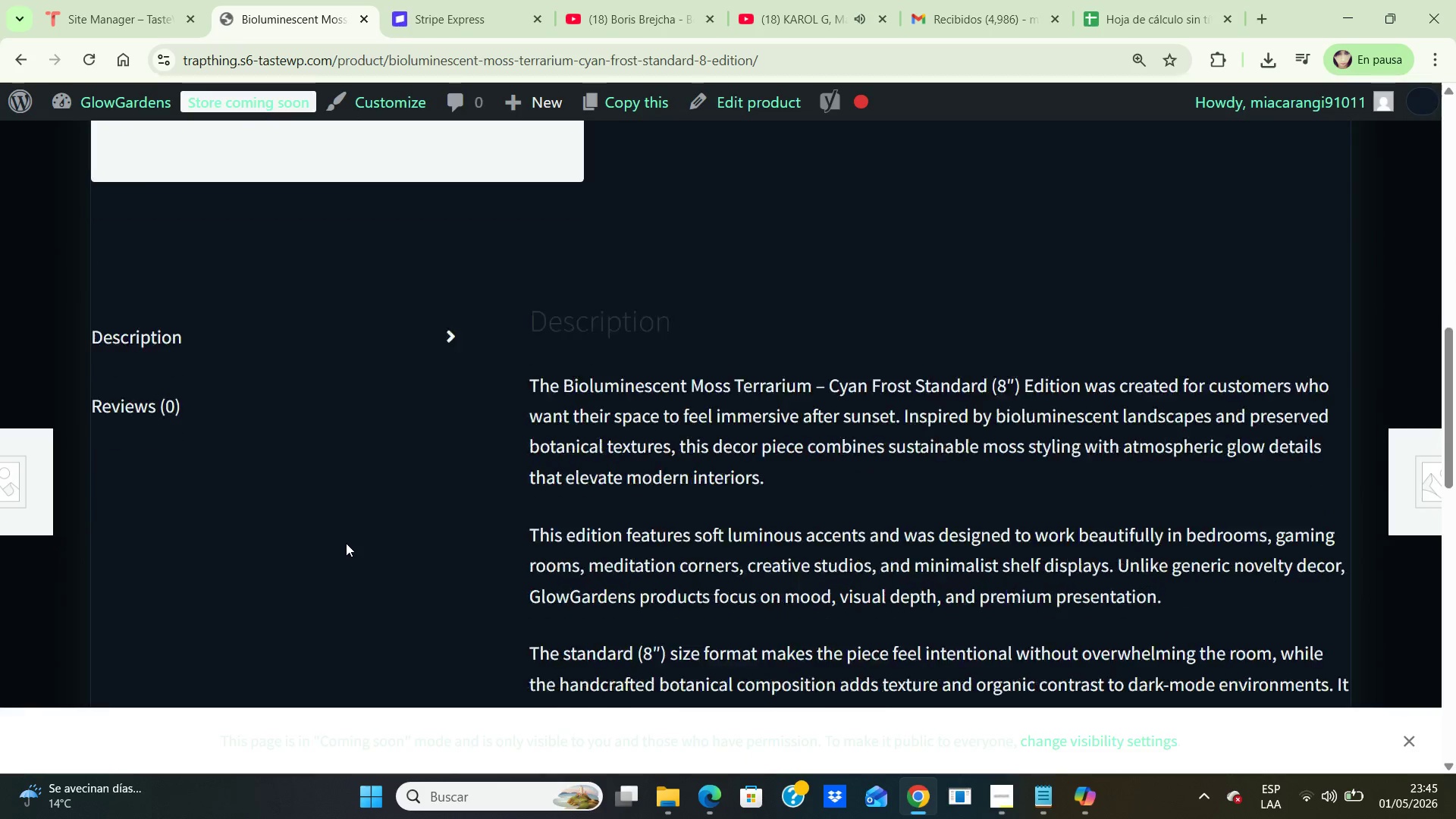 
scroll: coordinate [347, 543], scroll_direction: up, amount: 2.0
 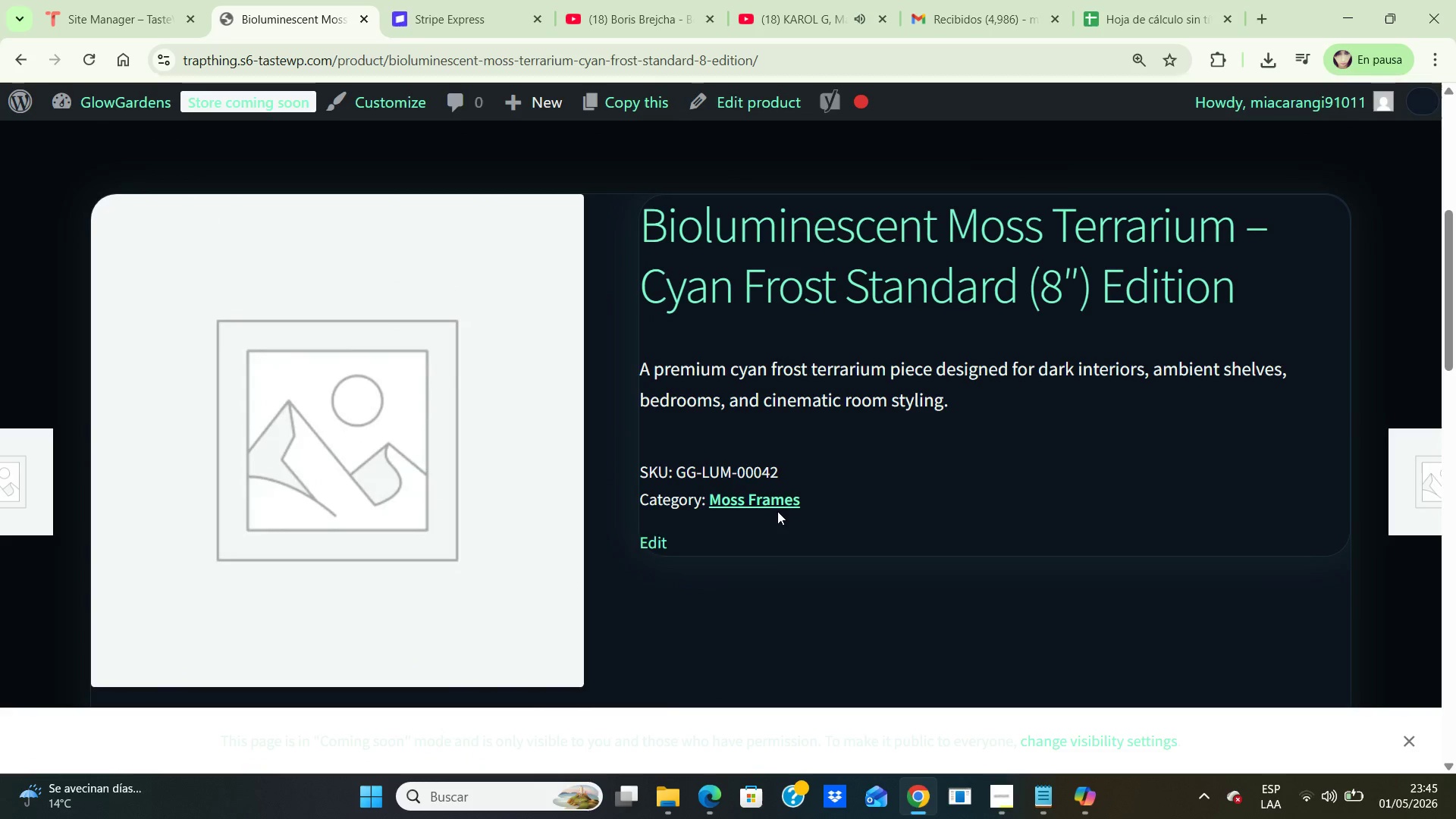 
left_click([770, 498])
 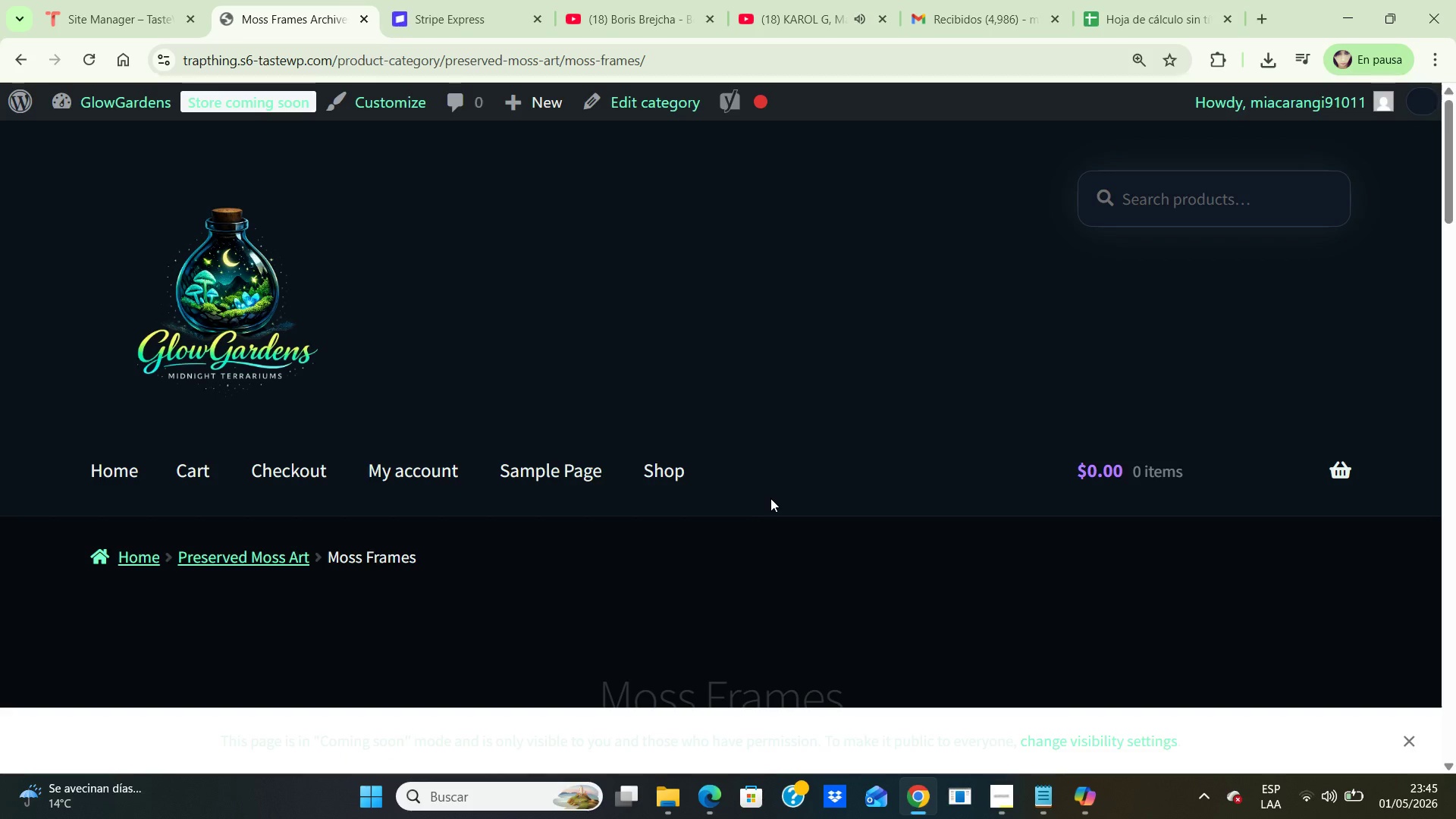 
scroll: coordinate [773, 492], scroll_direction: down, amount: 6.0
 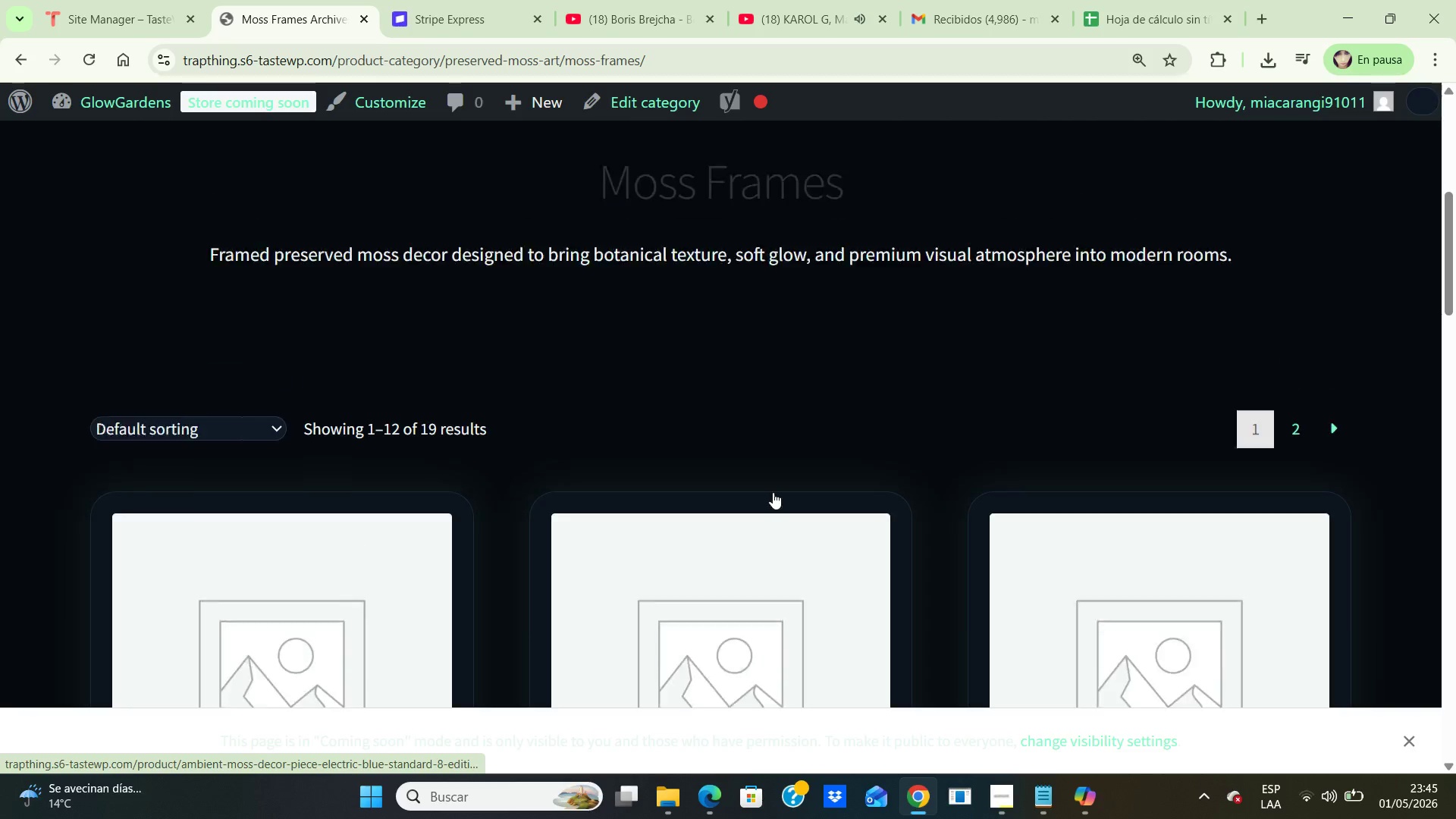 
scroll: coordinate [773, 492], scroll_direction: up, amount: 3.0
 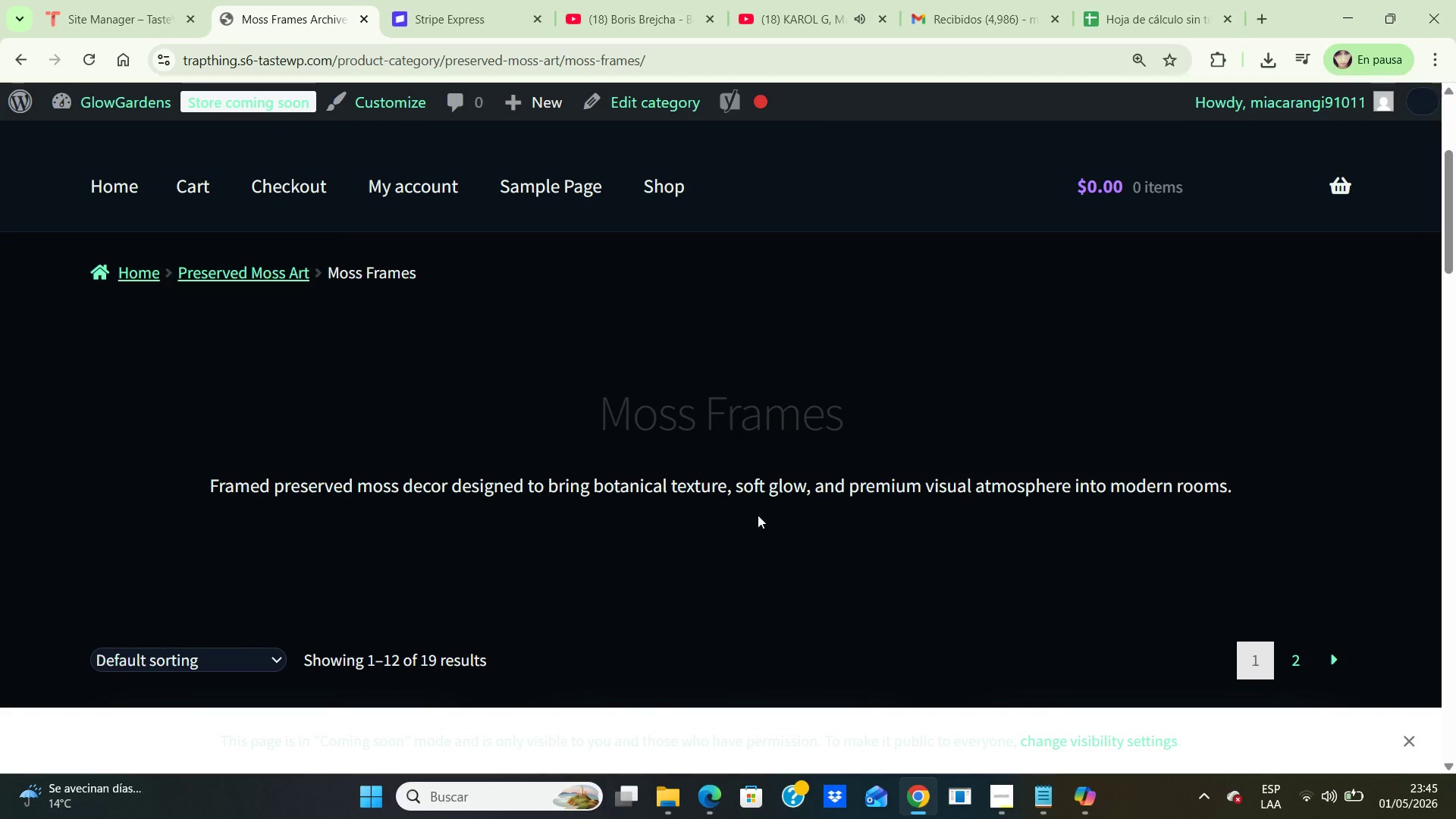 
wait(12.33)
 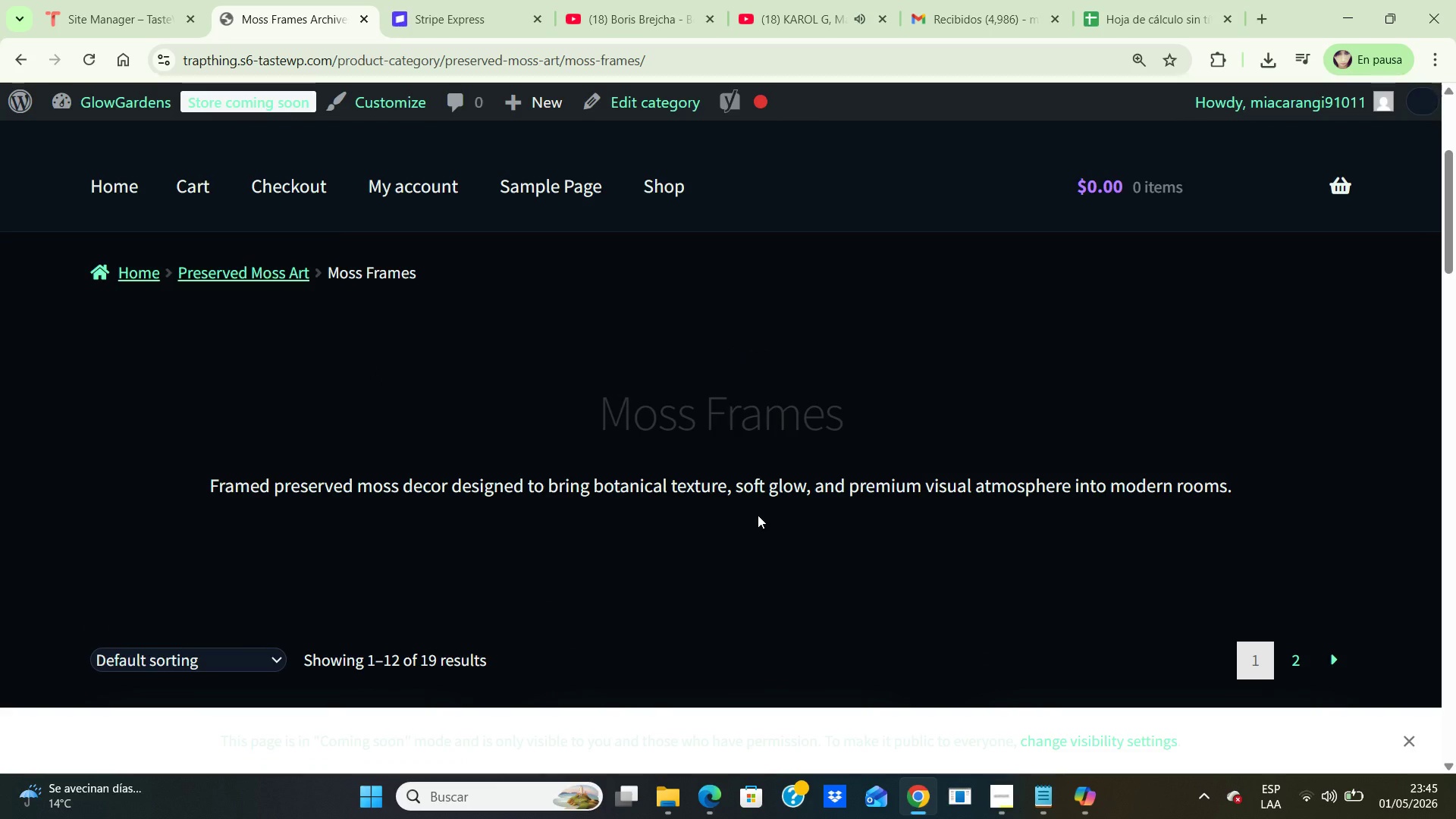 
left_click([1300, 665])
 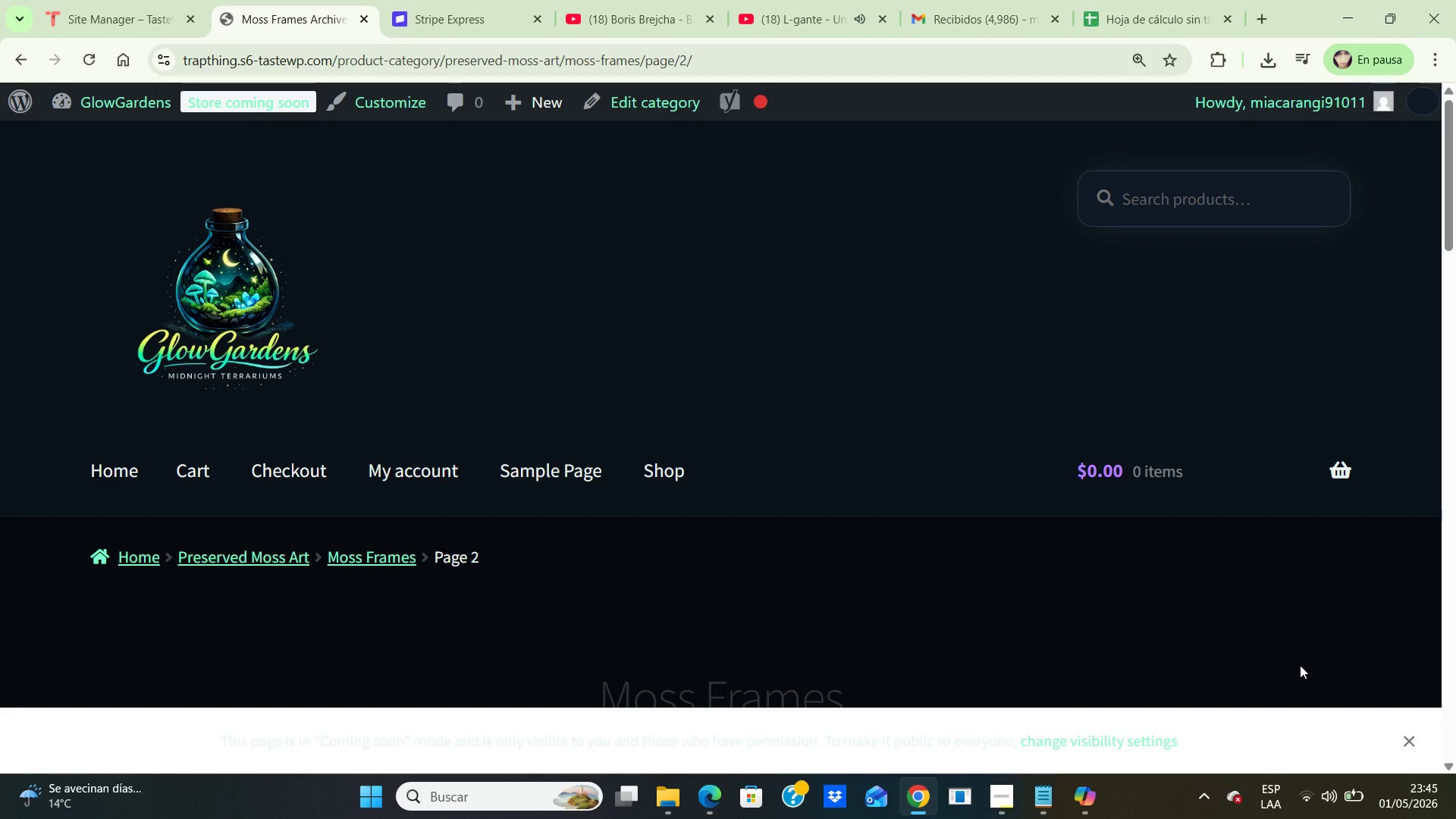 
scroll: coordinate [1300, 665], scroll_direction: down, amount: 3.0
 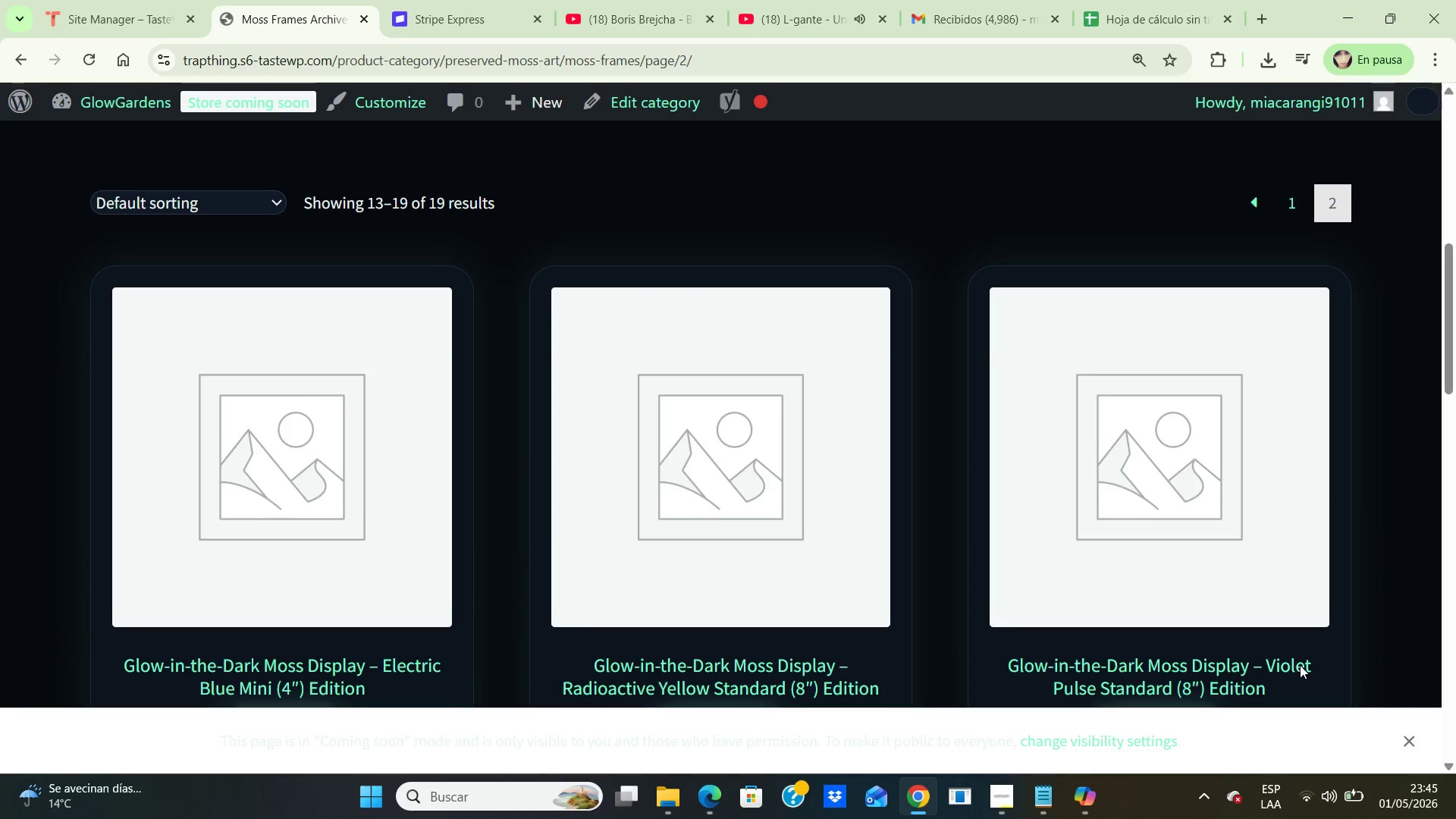 
scroll: coordinate [1300, 665], scroll_direction: up, amount: 3.0
 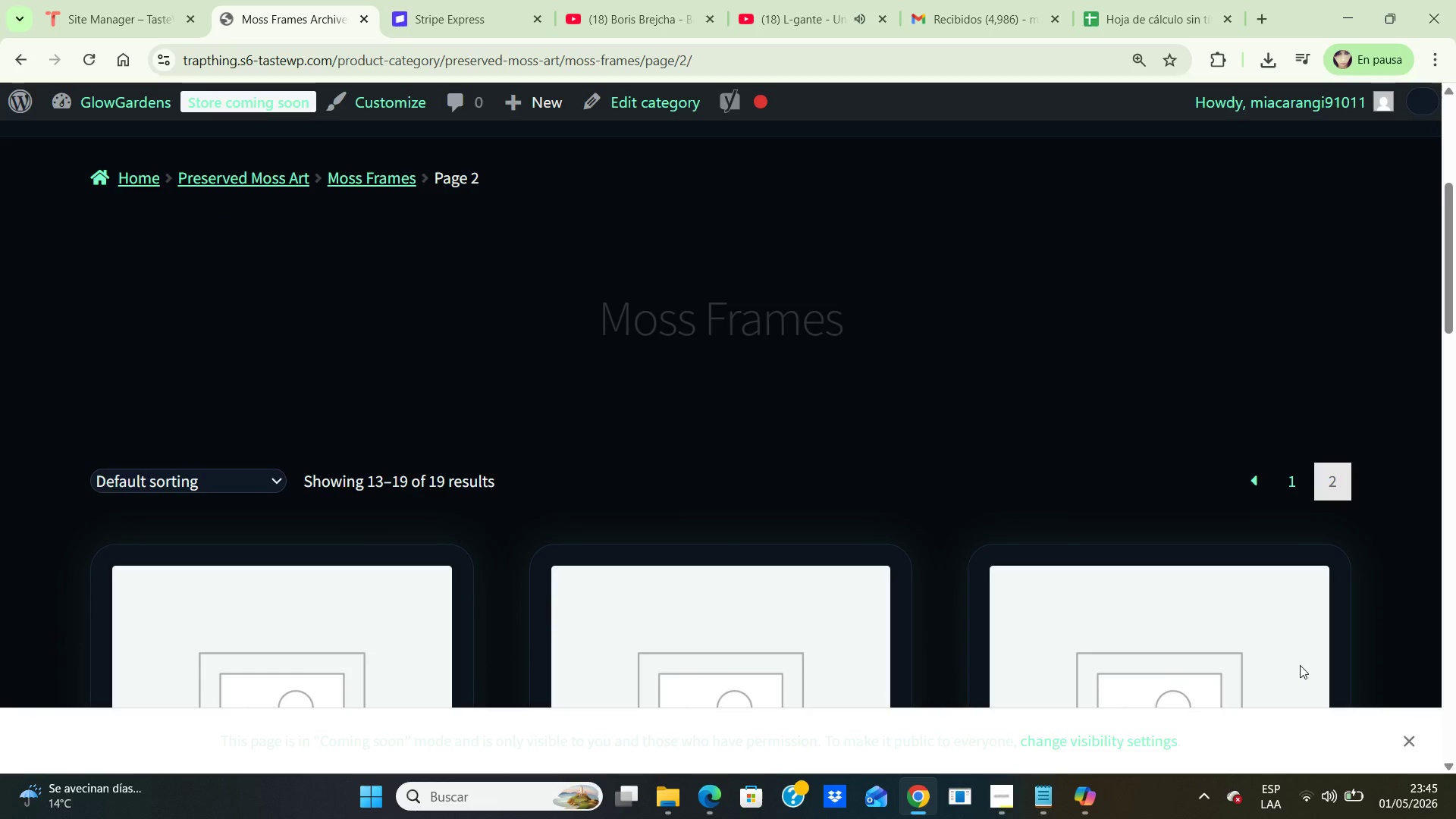 
wait(23.98)
 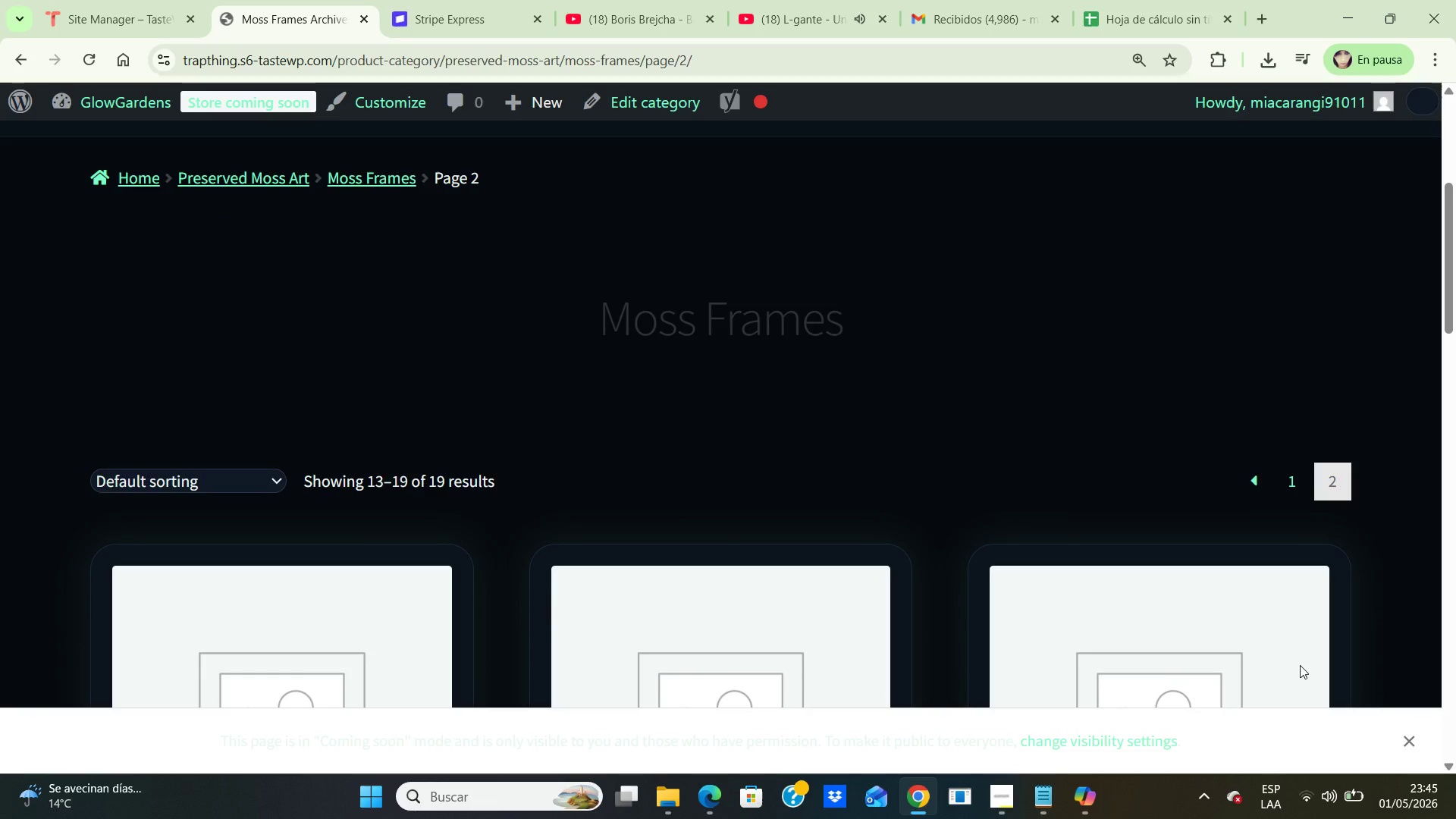 
left_click([20, 62])
 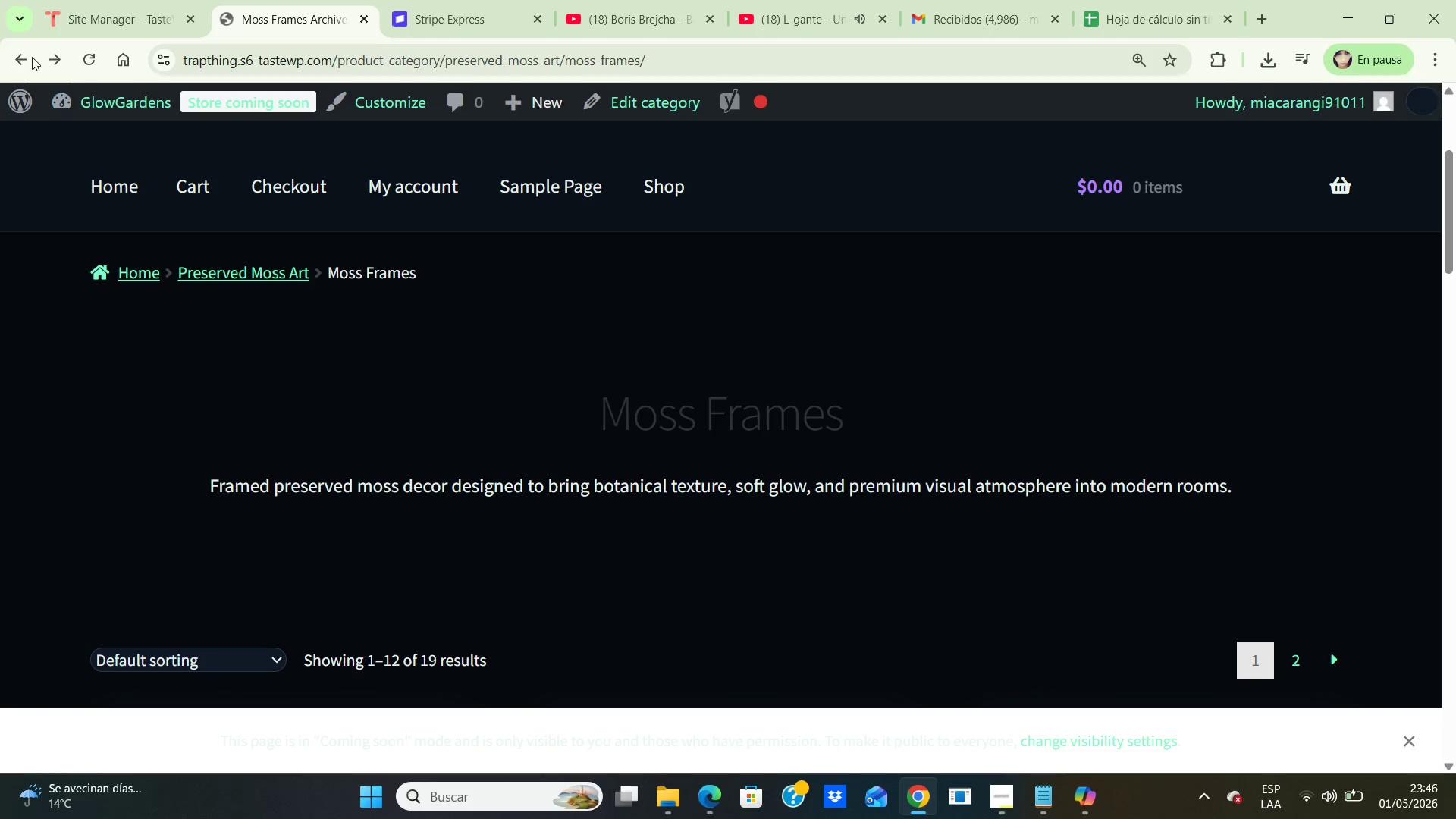 
left_click([20, 56])
 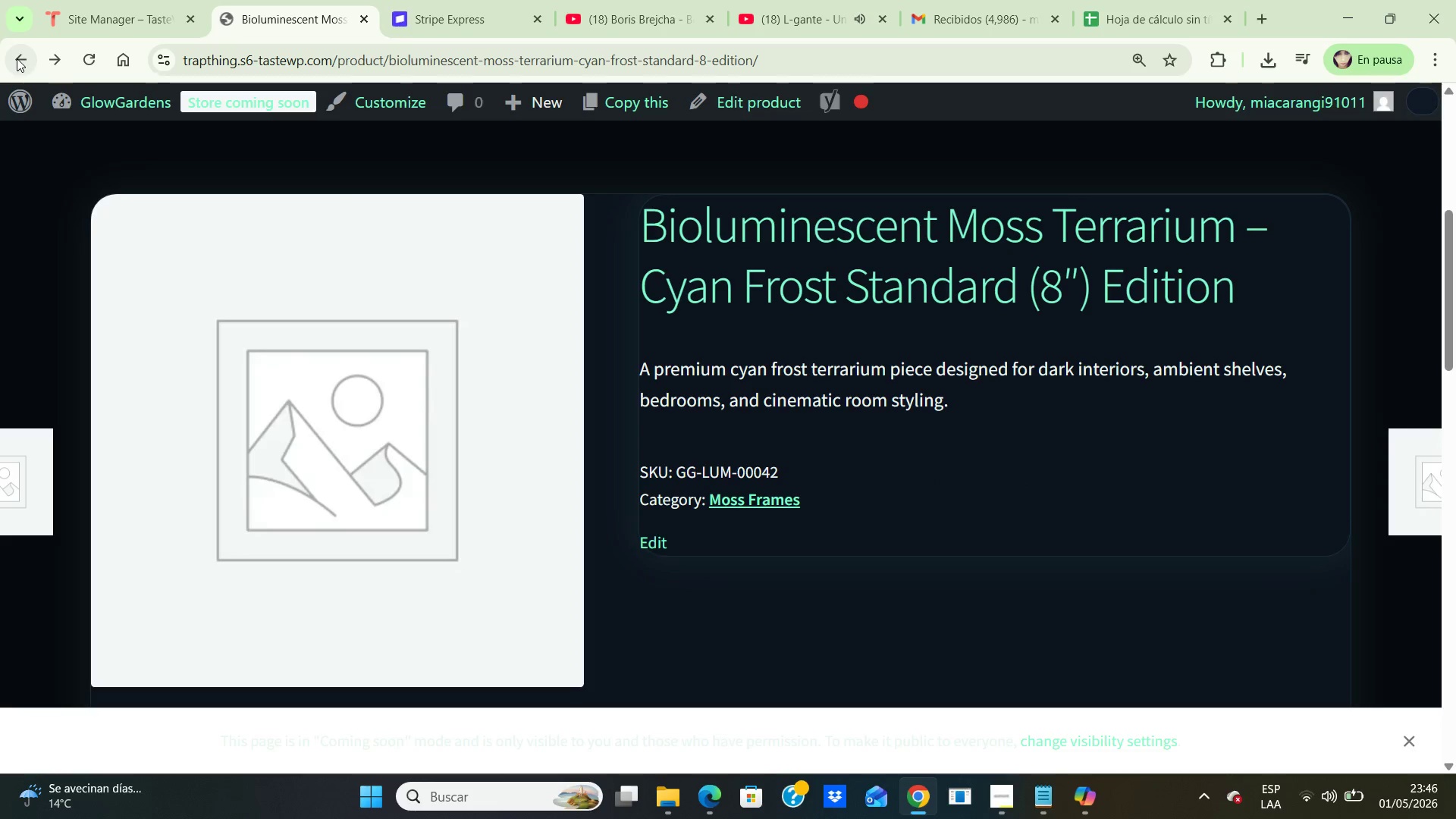 
left_click([14, 57])
 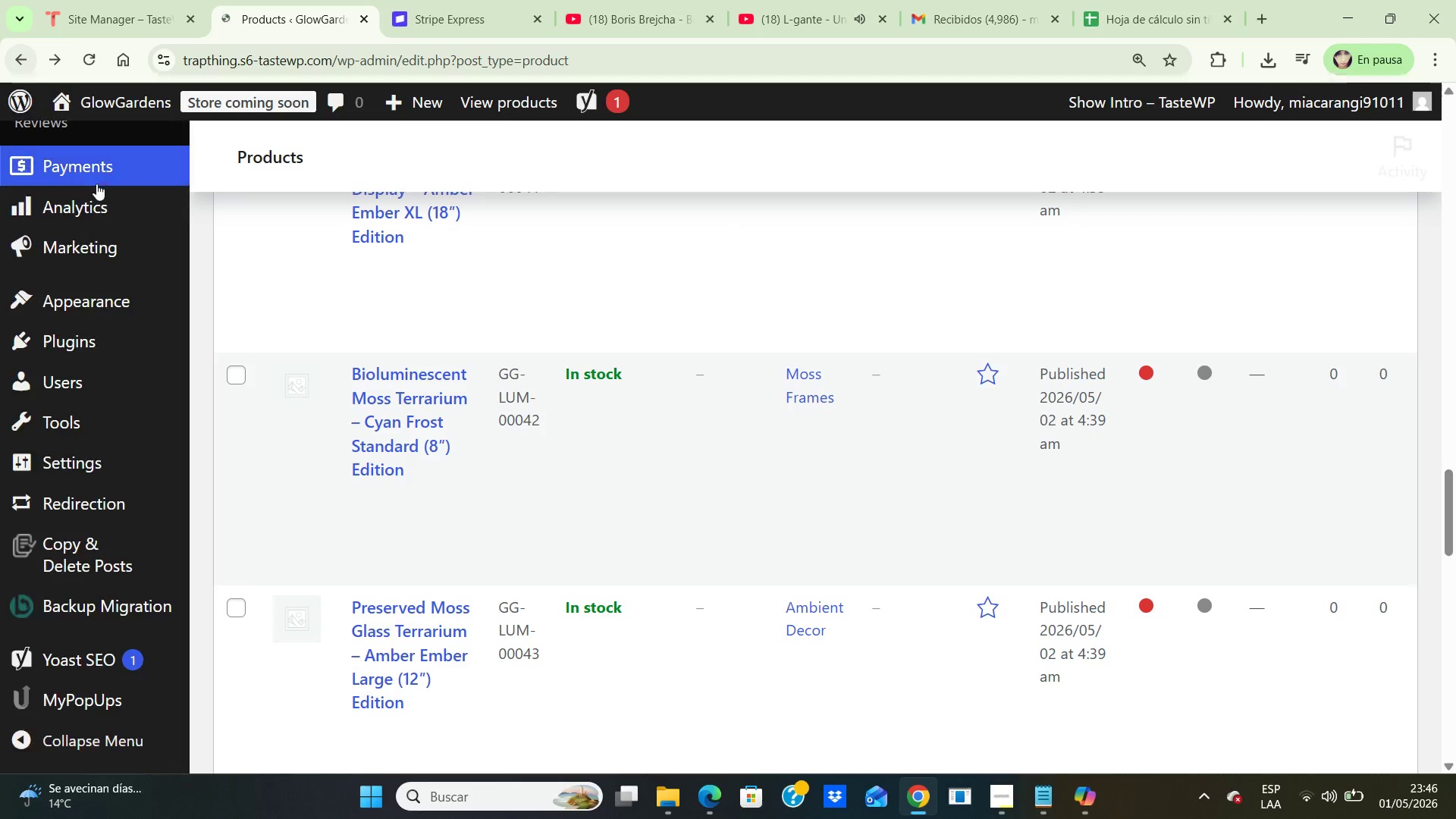 
scroll: coordinate [410, 349], scroll_direction: down, amount: 7.0
 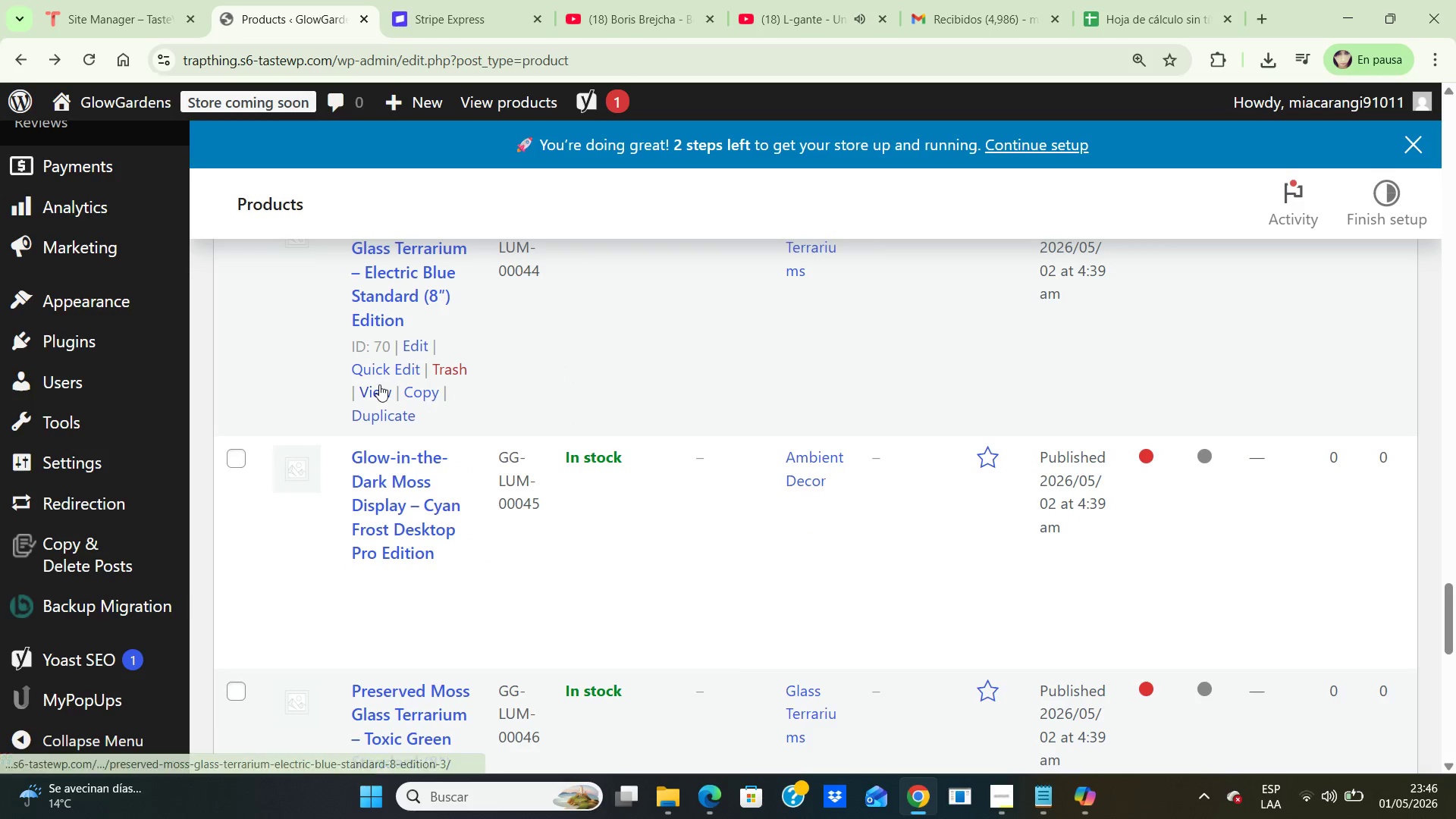 
left_click([378, 388])
 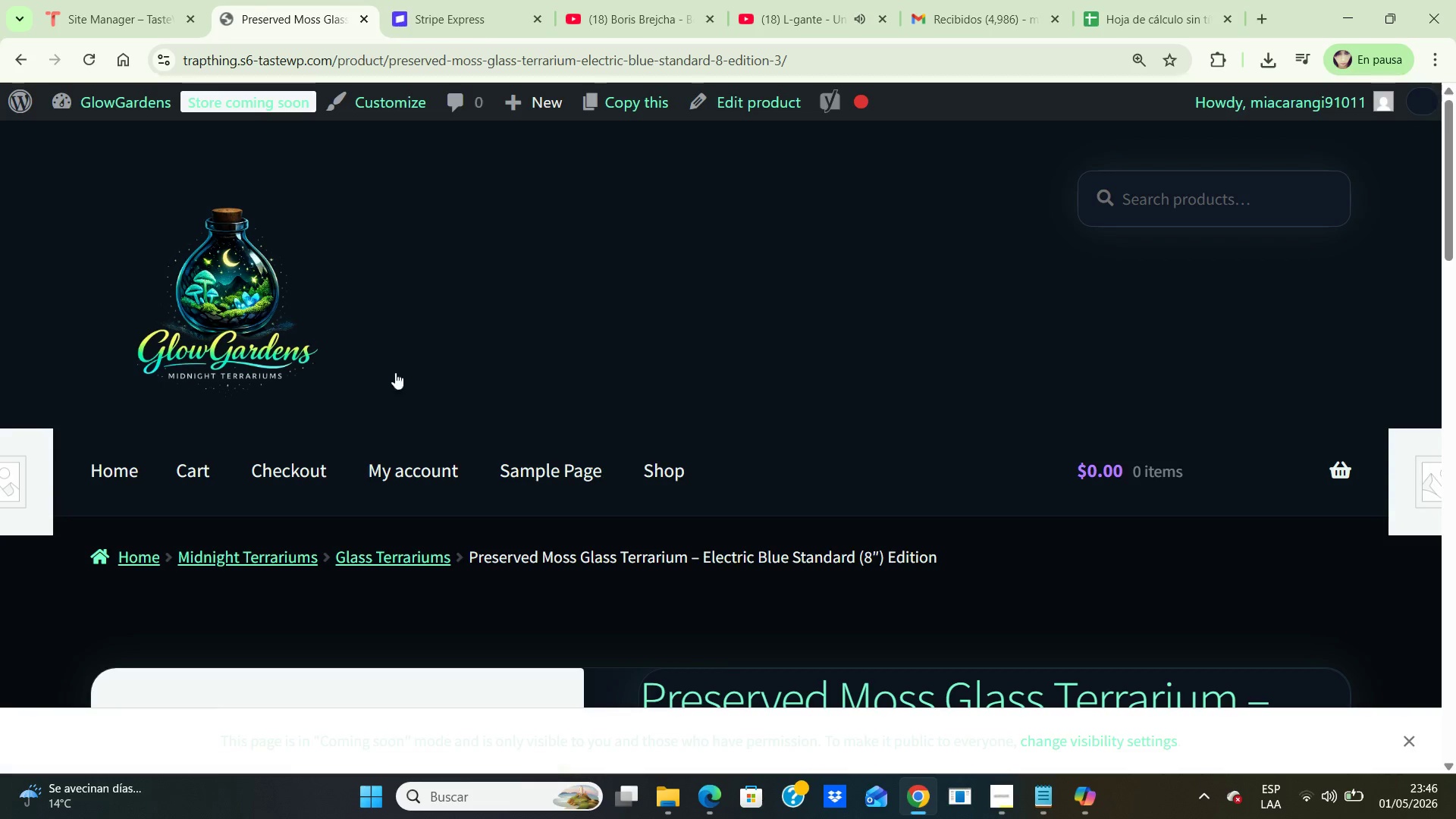 
scroll: coordinate [404, 368], scroll_direction: down, amount: 6.0
 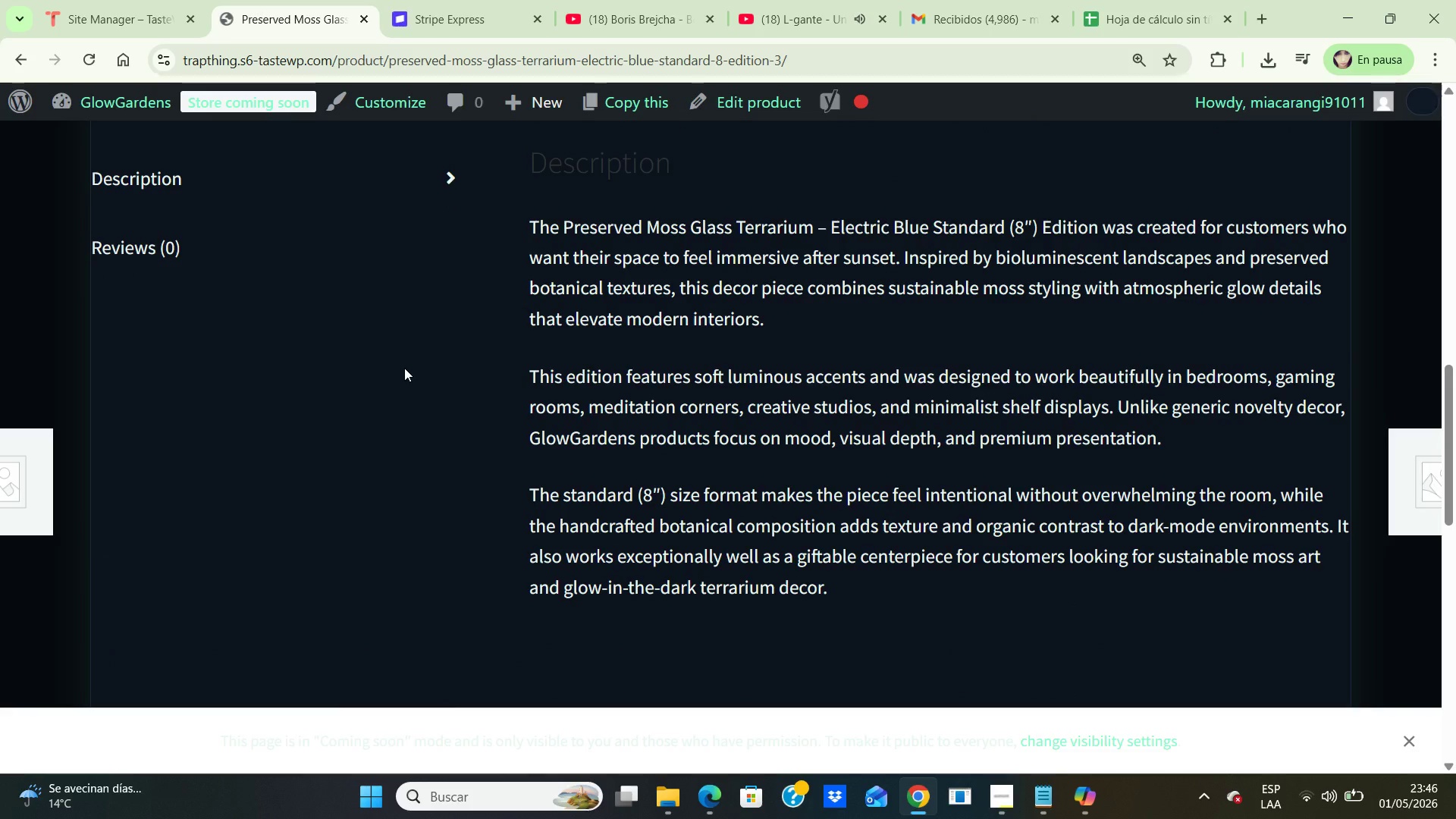 
wait(27.23)
 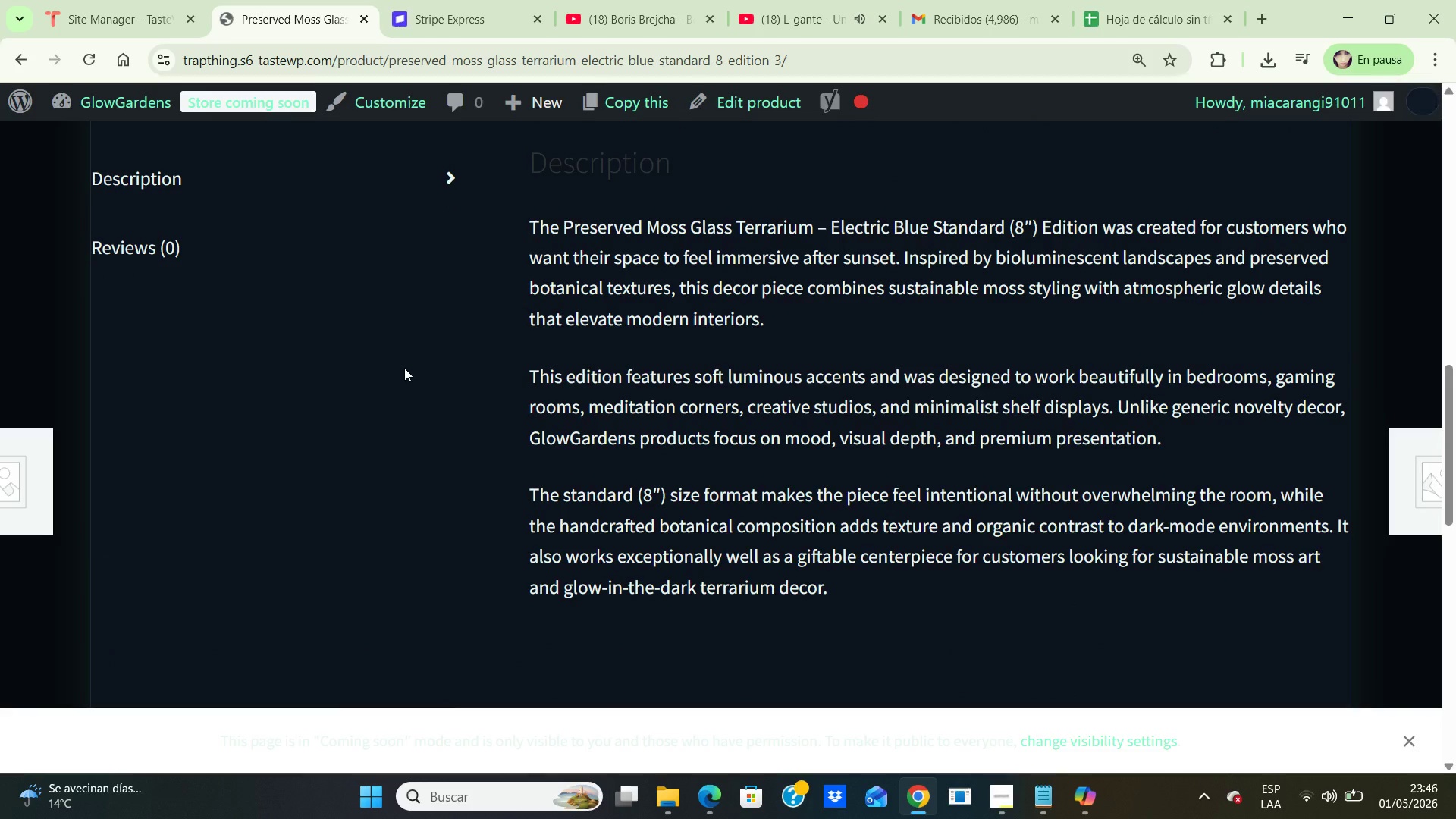 
left_click([20, 53])
 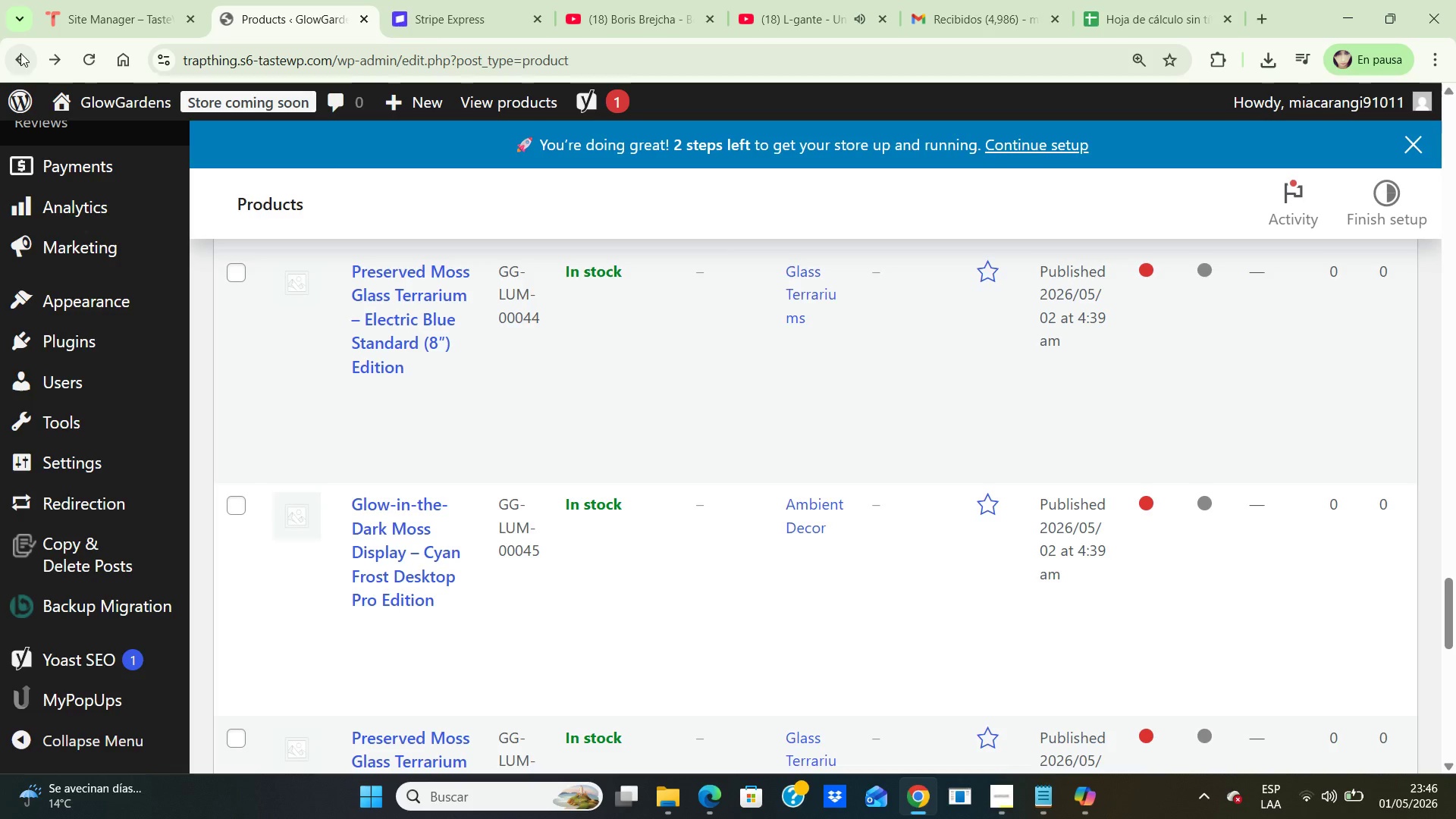 
wait(6.81)
 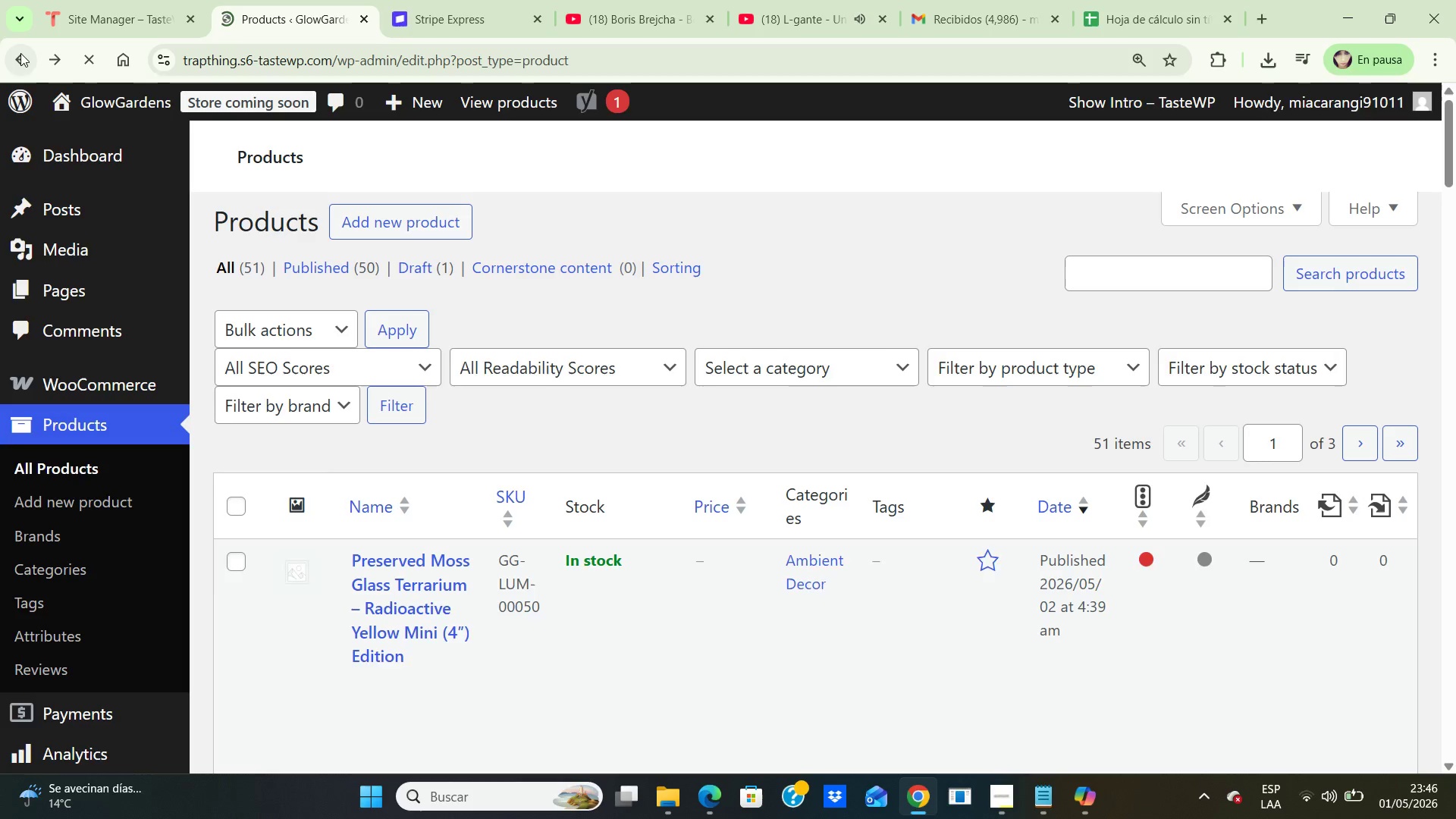 
scroll: coordinate [767, 565], scroll_direction: down, amount: 11.0
 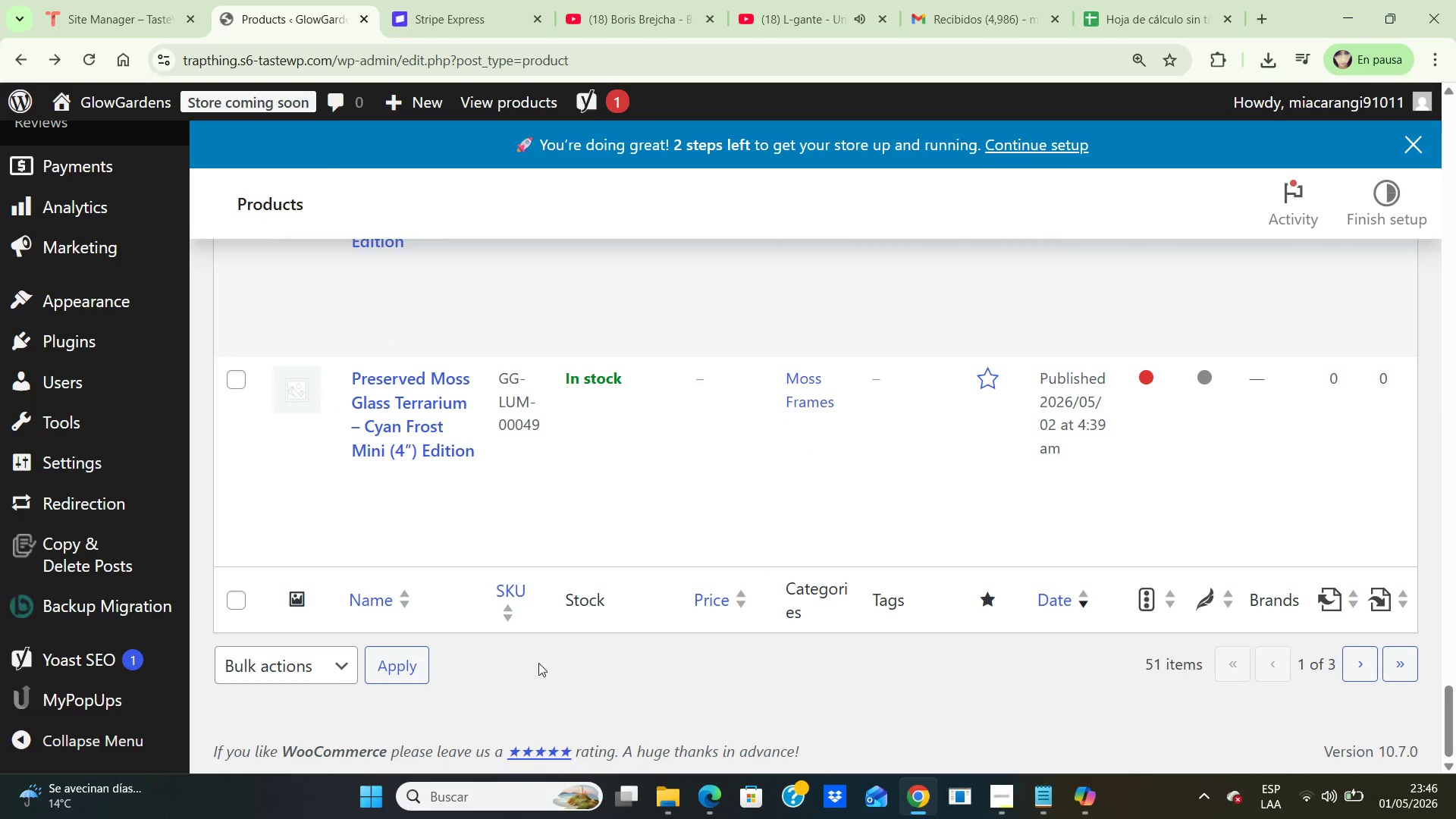 
scroll: coordinate [811, 604], scroll_direction: up, amount: 51.0
 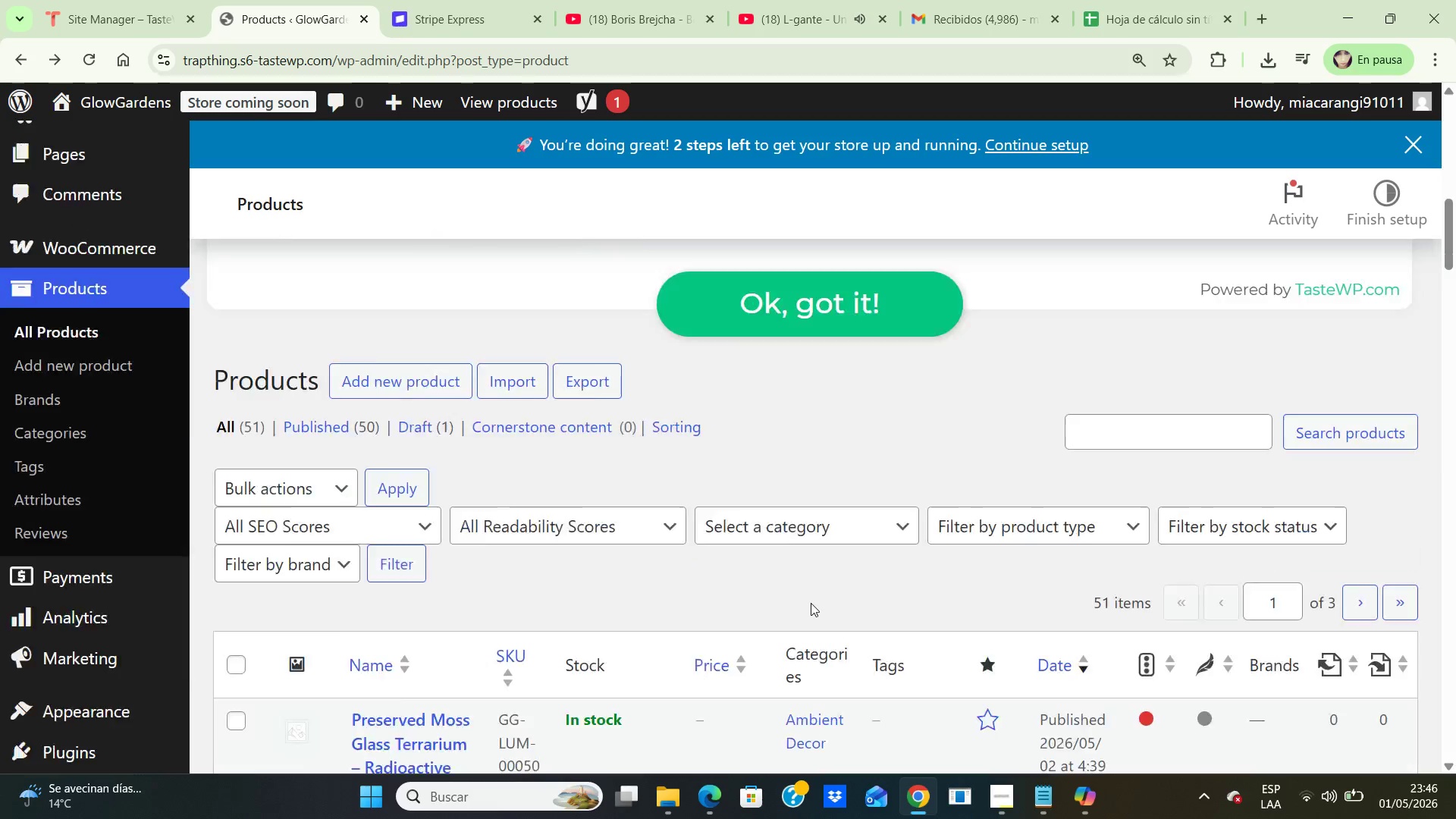 
scroll: coordinate [811, 603], scroll_direction: down, amount: 4.0
 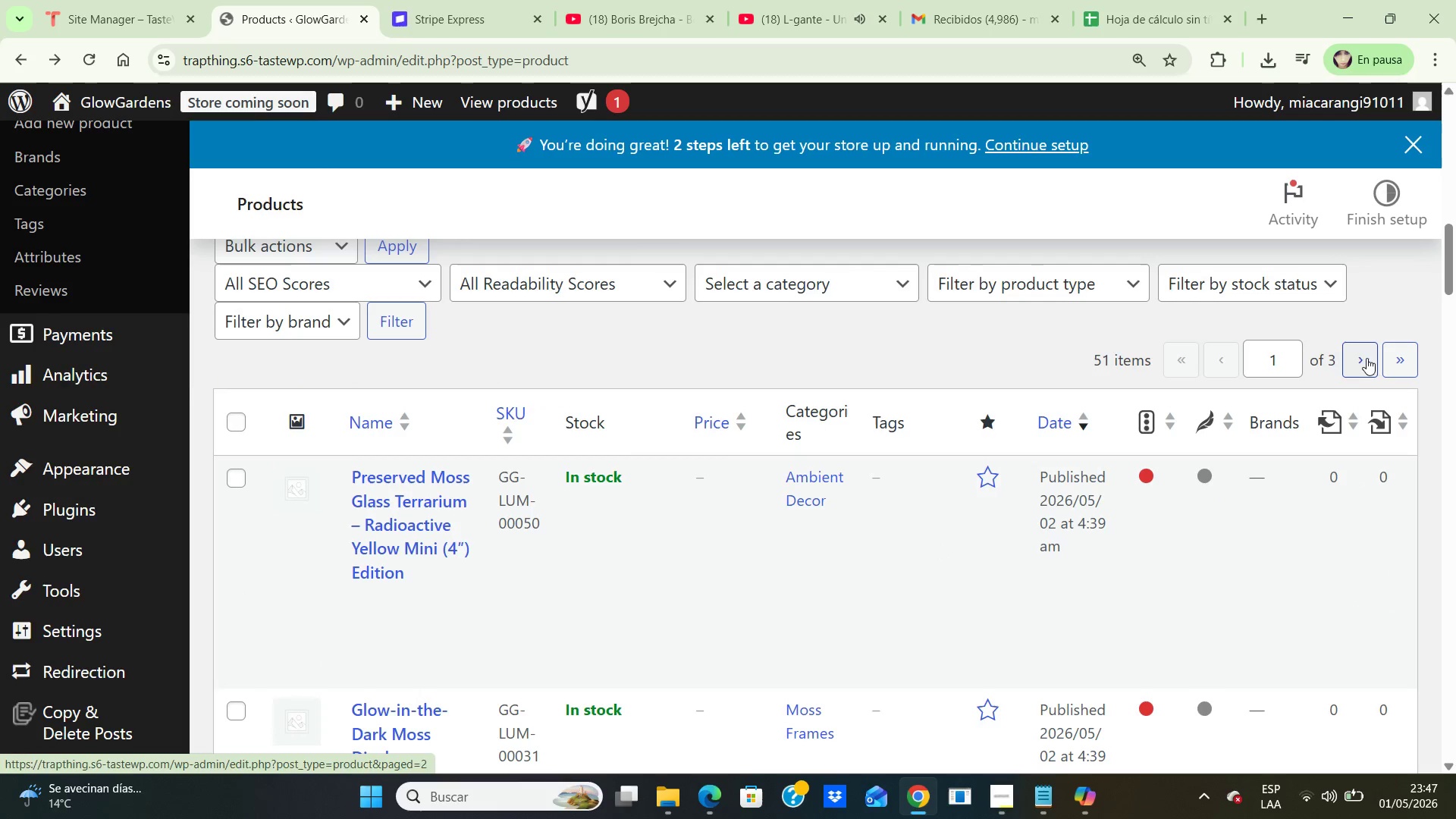 
left_click([1360, 362])
 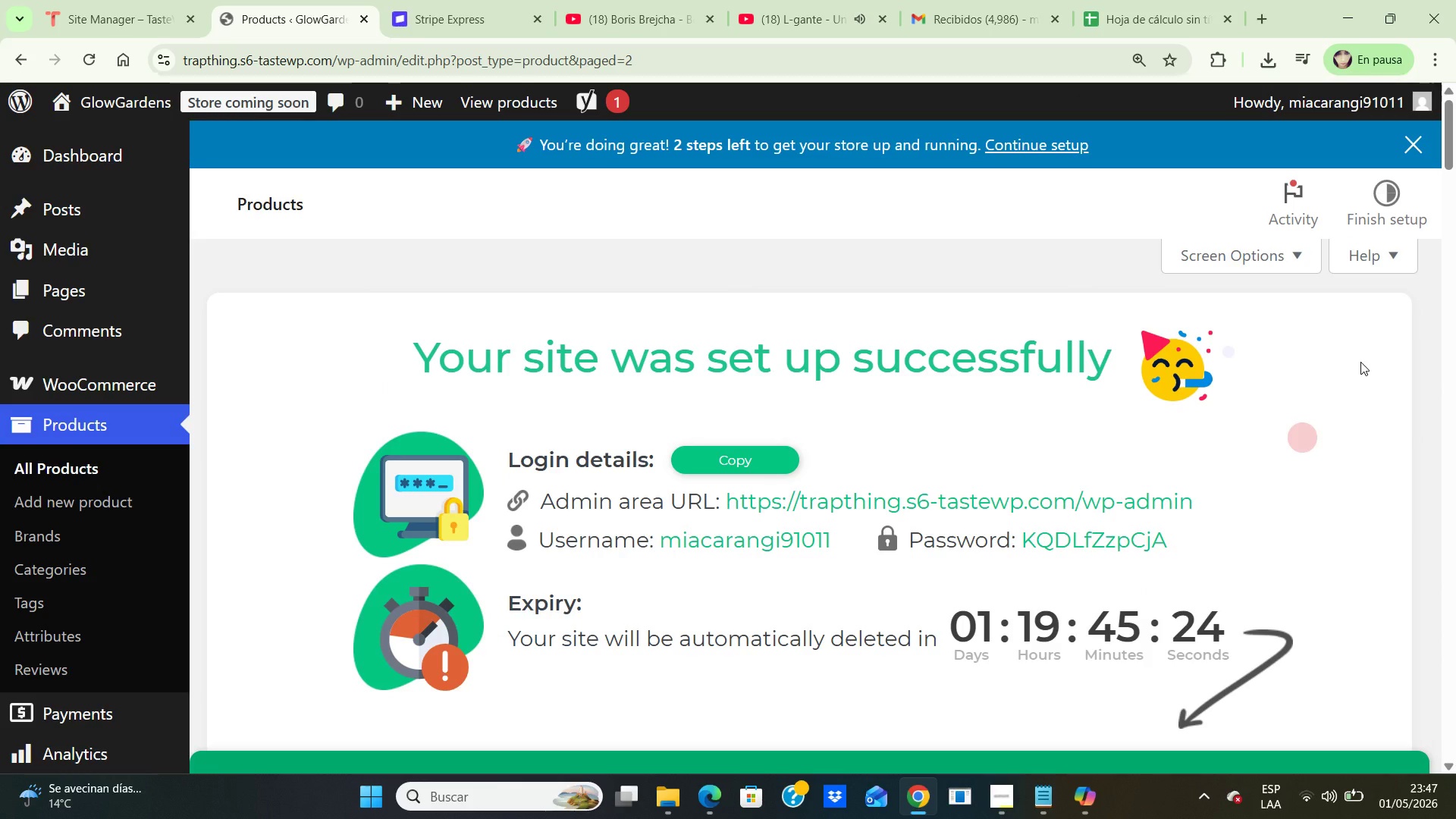 
wait(11.93)
 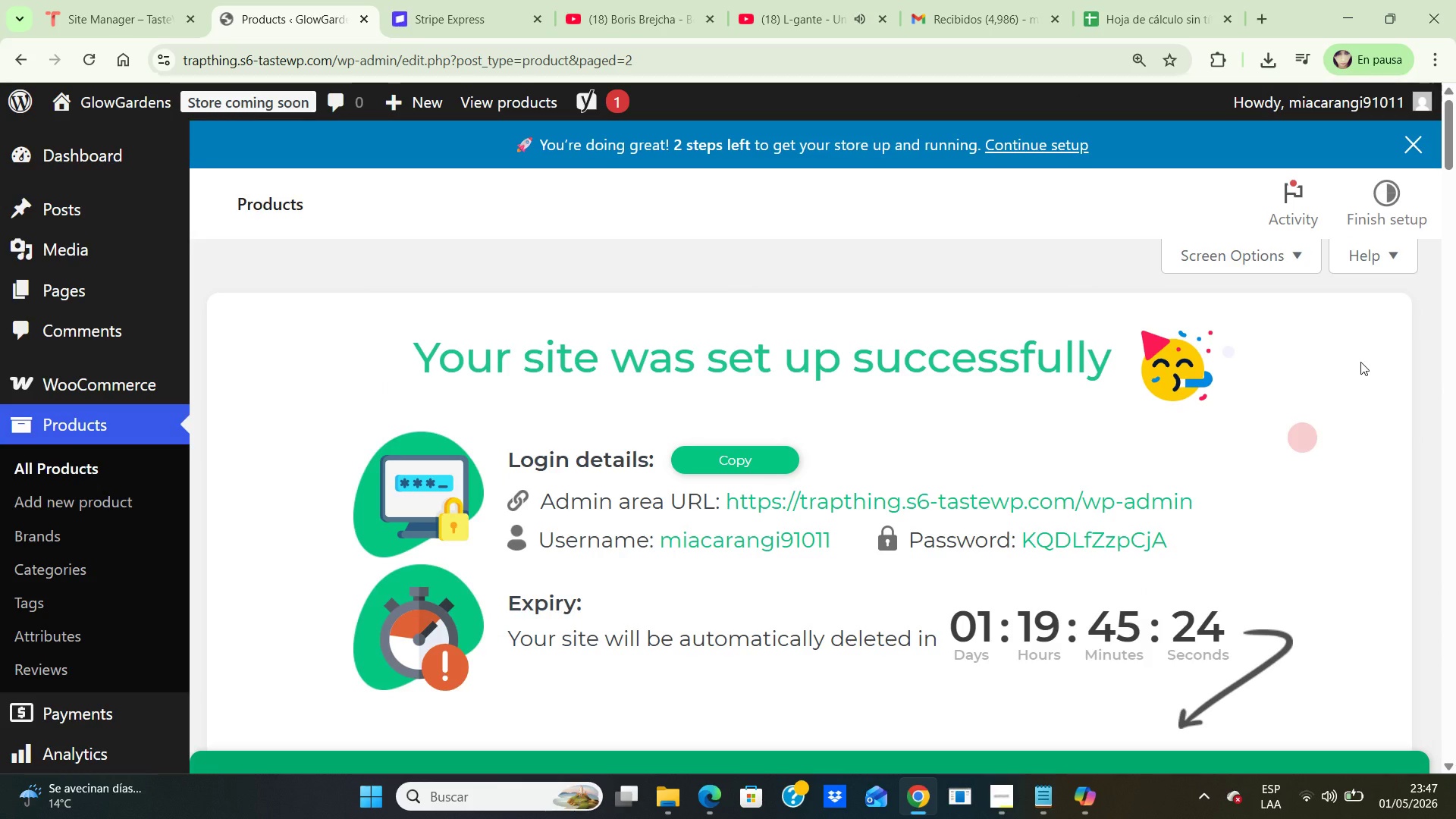 
mouse_move([1455, 817])
 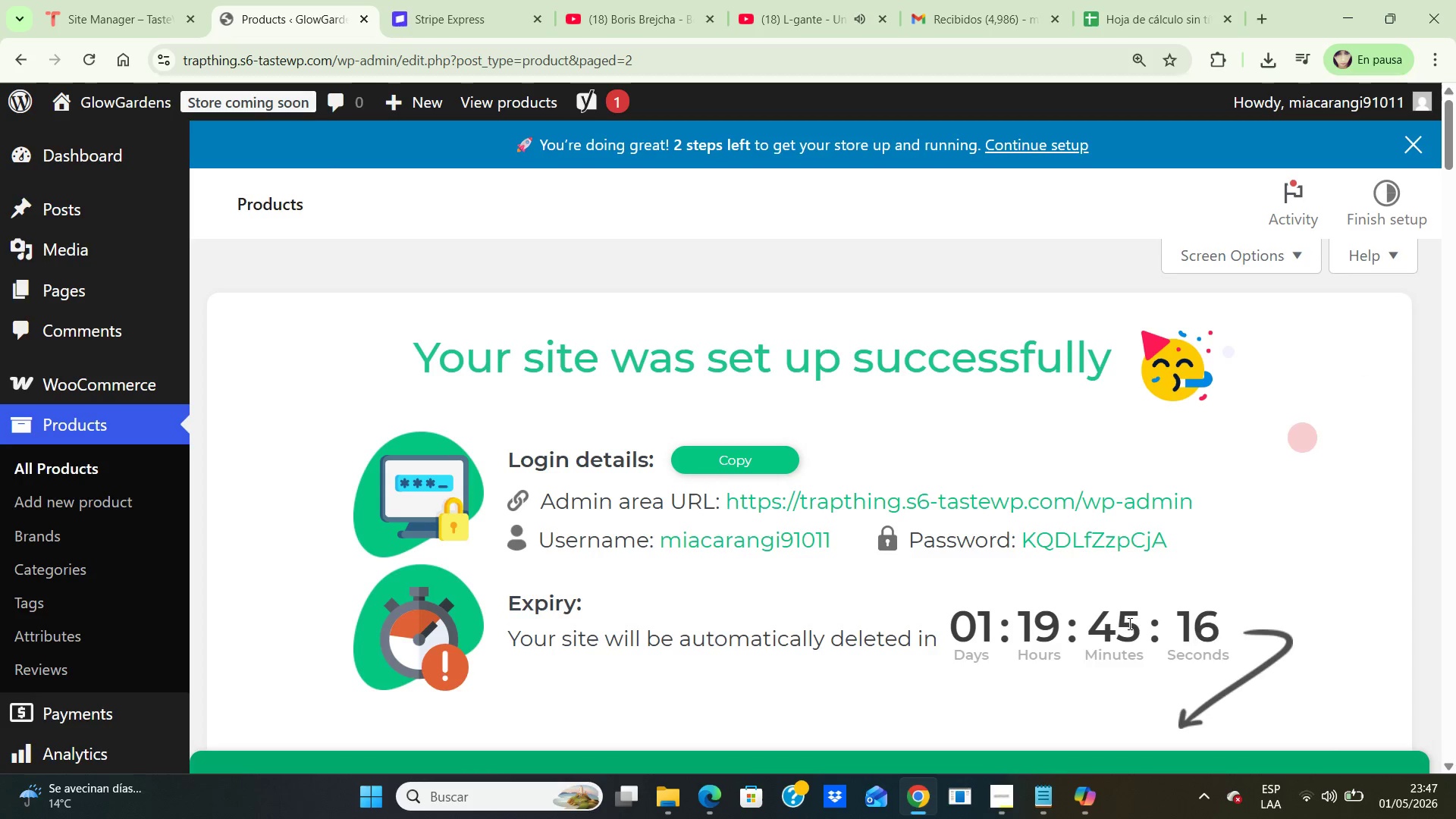 
scroll: coordinate [1110, 610], scroll_direction: down, amount: 15.0
 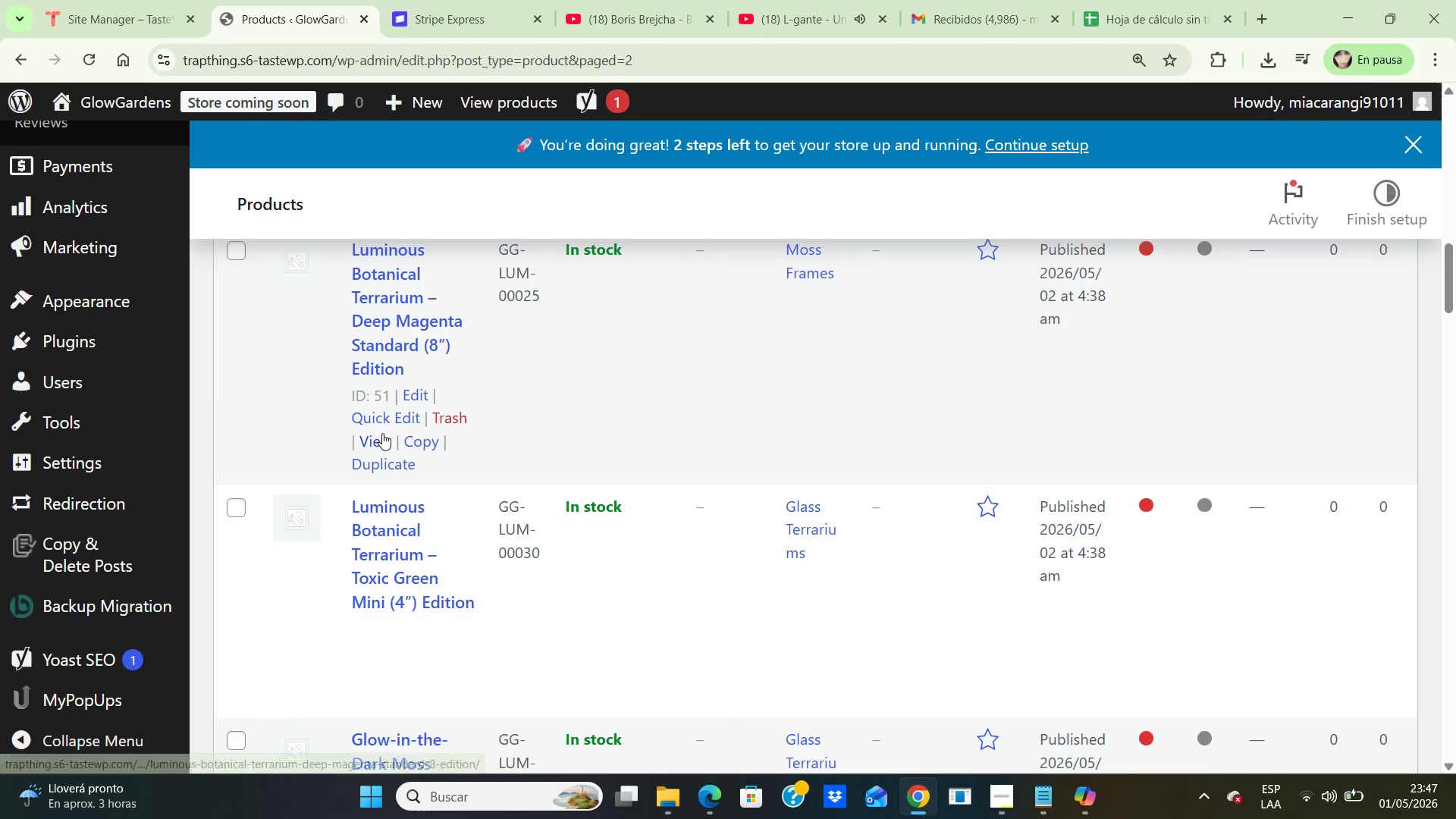 
left_click([380, 438])
 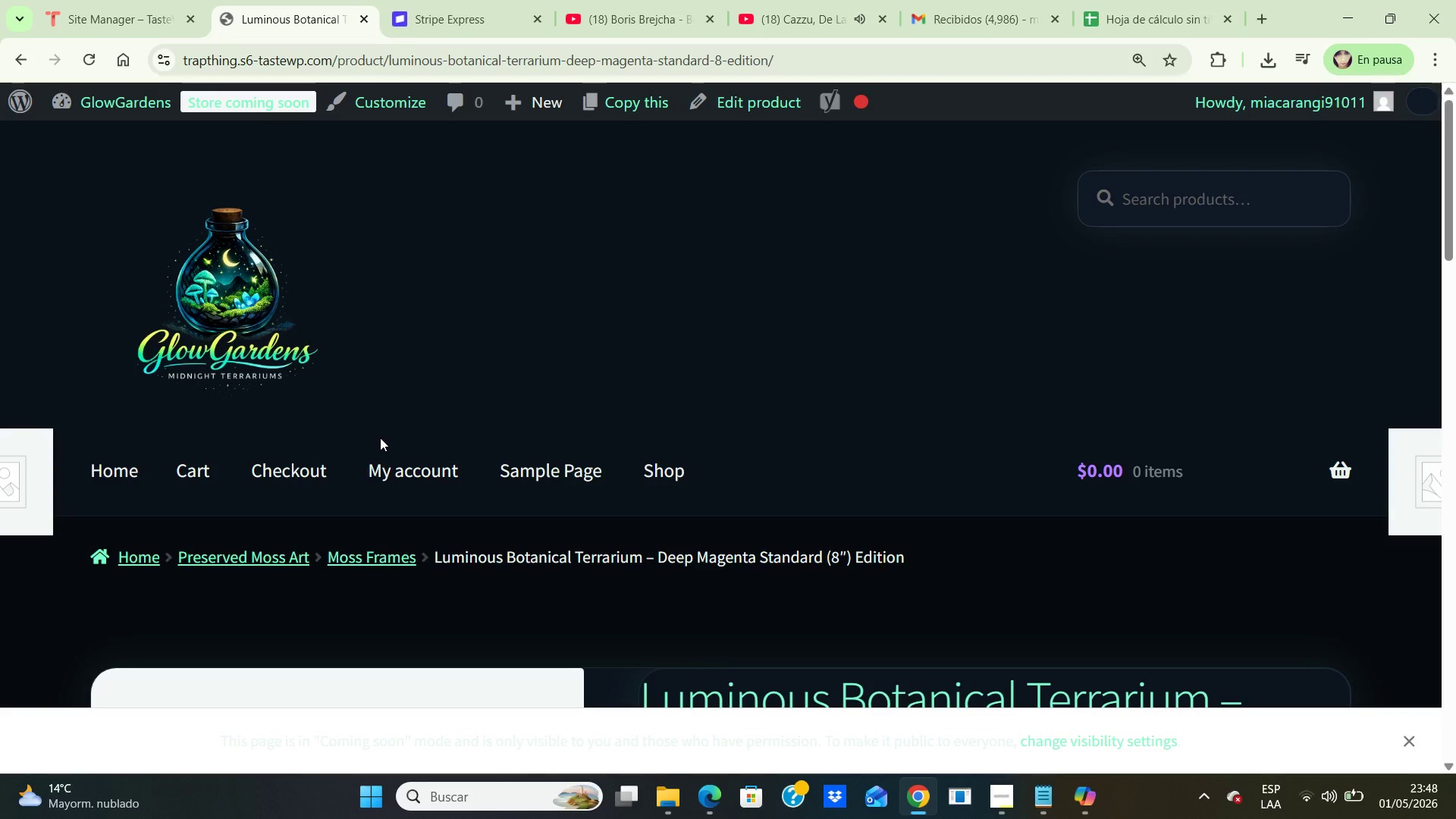 
wait(99.72)
 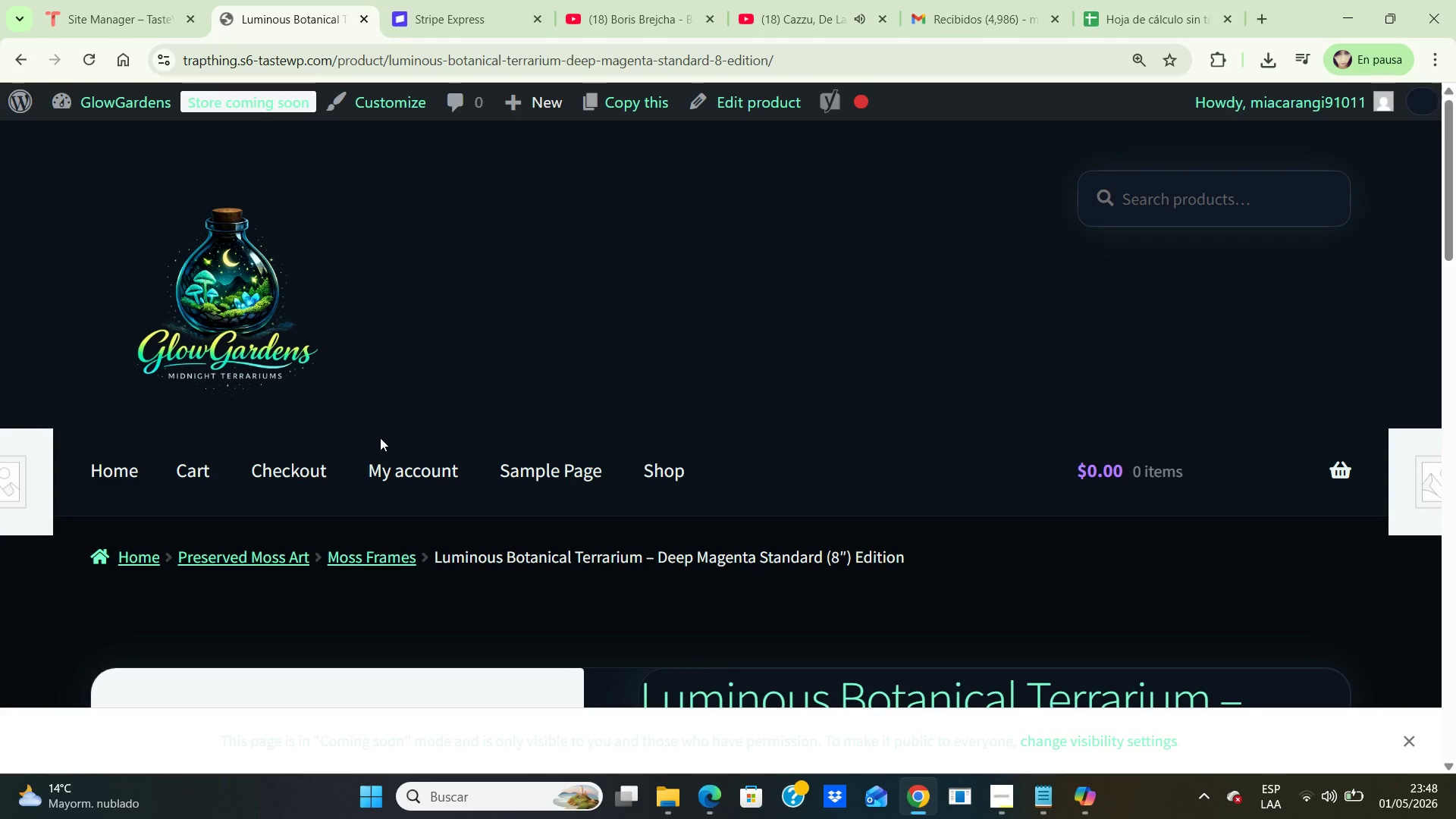 
scroll: coordinate [441, 528], scroll_direction: down, amount: 12.0
 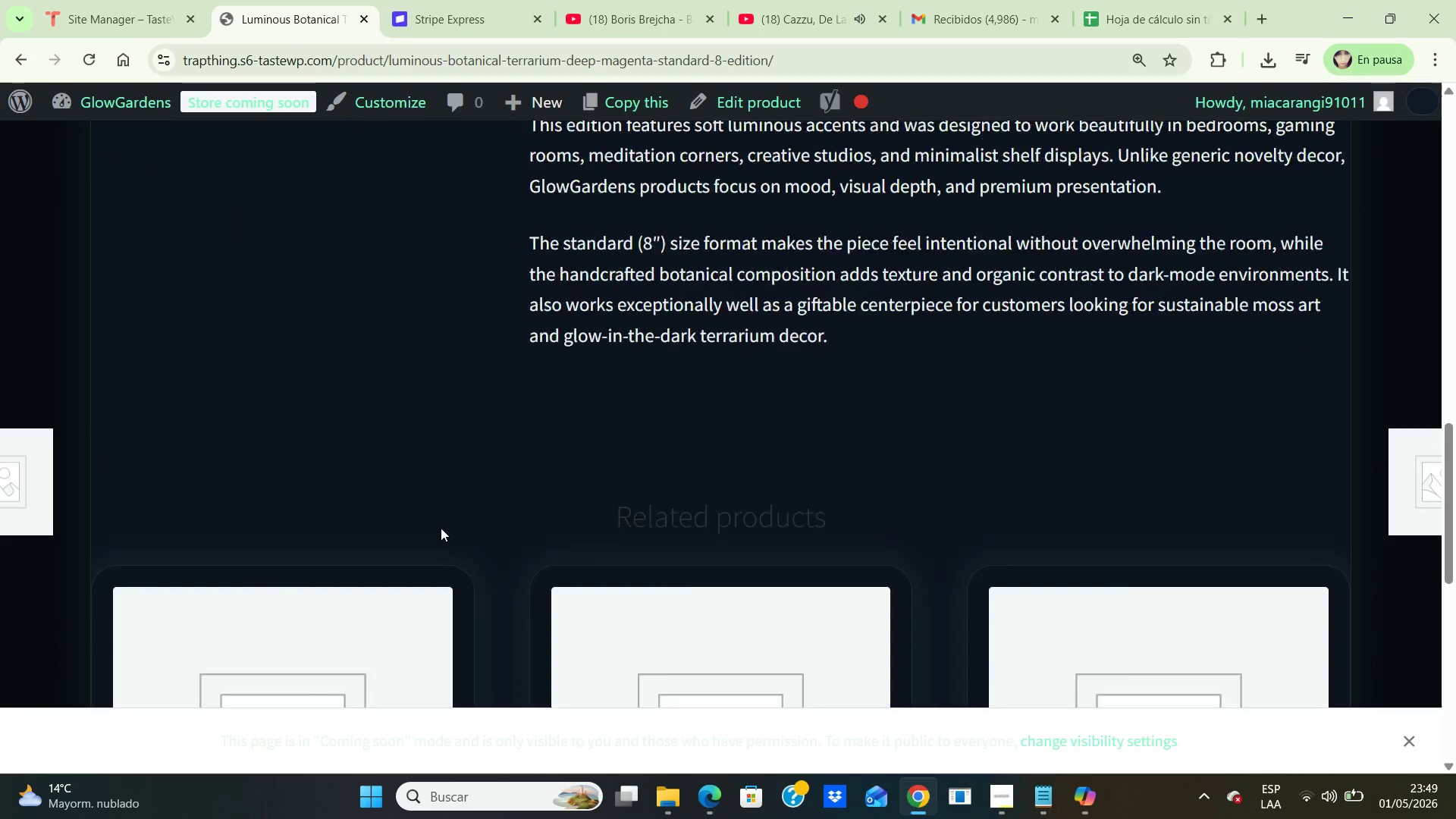 
scroll: coordinate [406, 262], scroll_direction: up, amount: 9.0
 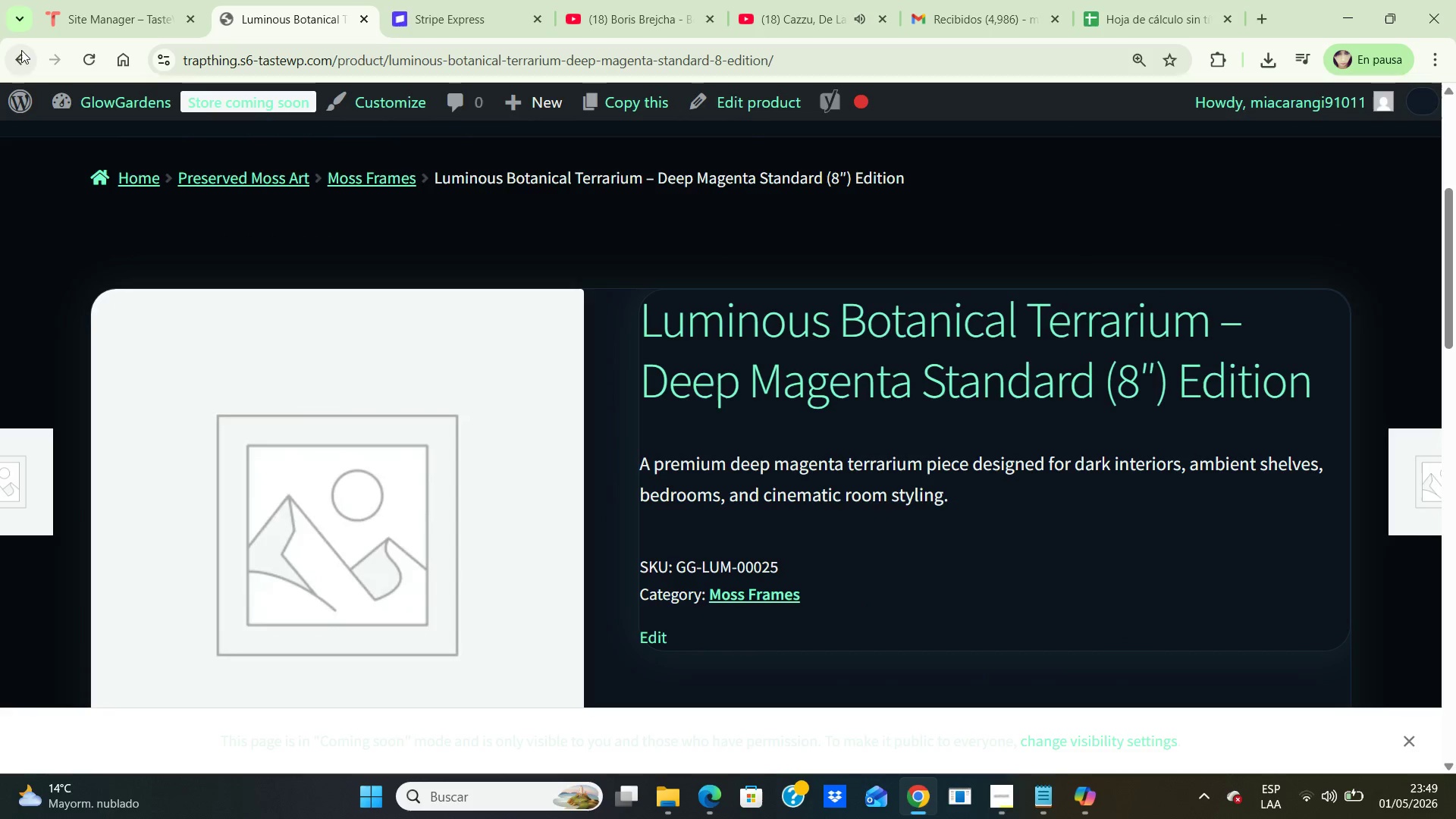 
left_click([17, 61])
 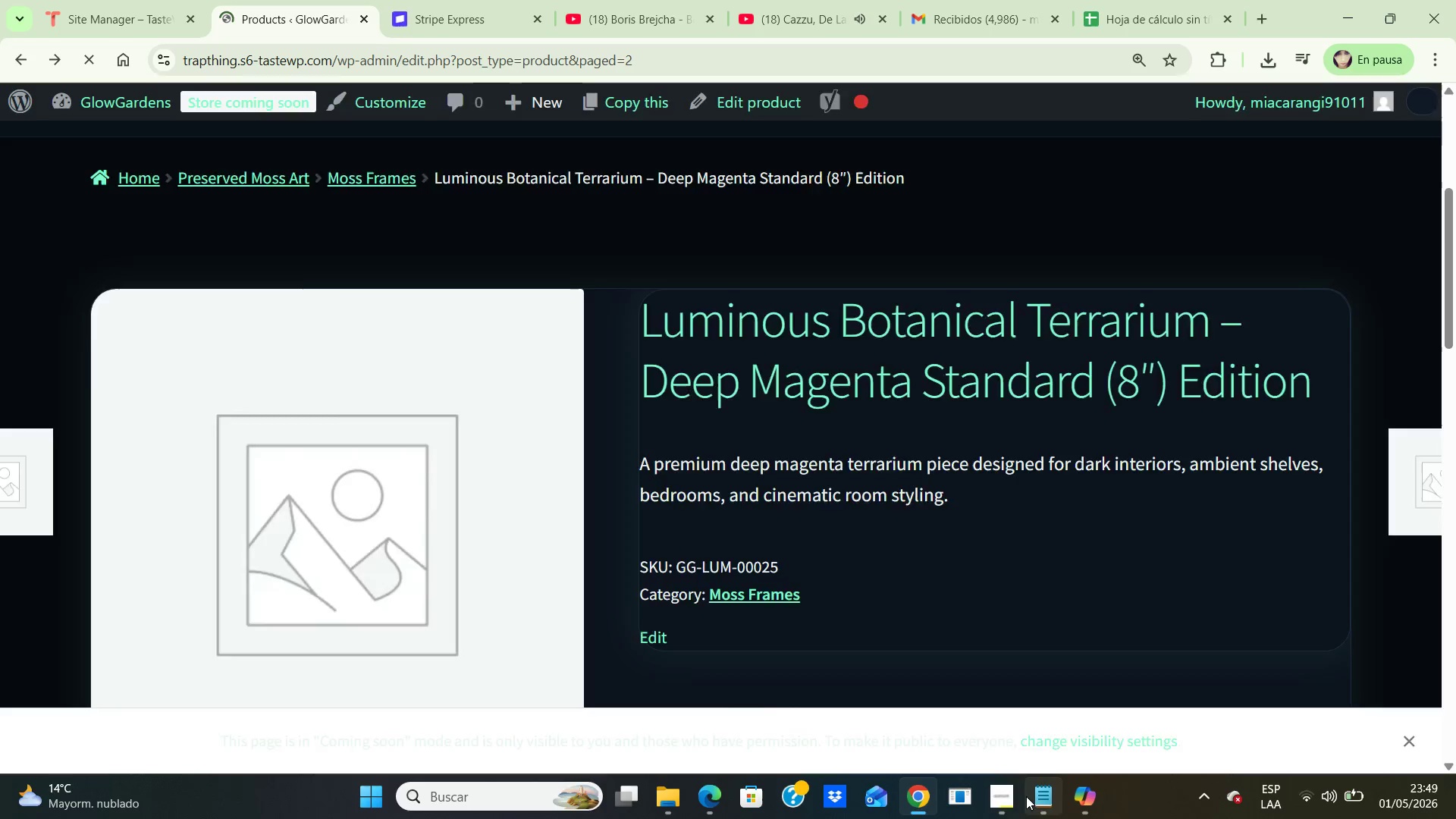 
left_click([1015, 796])